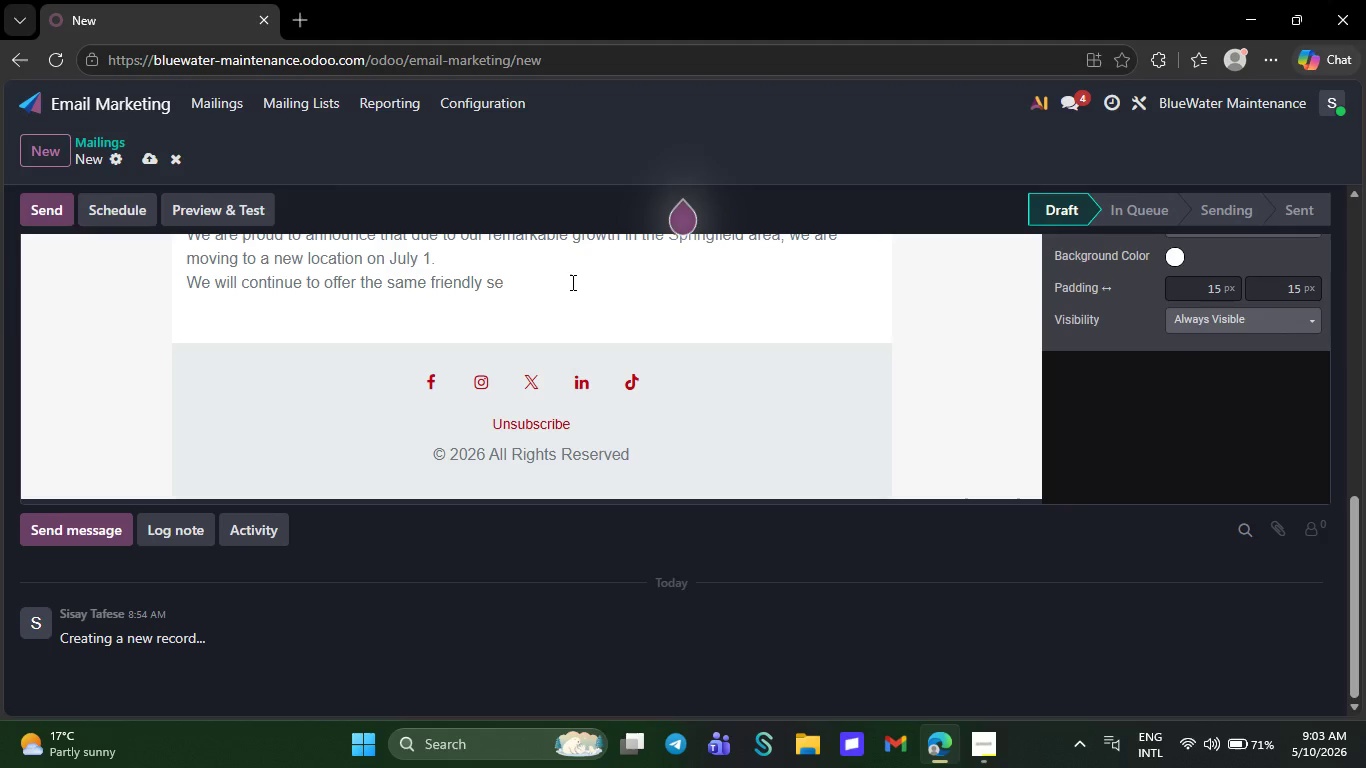 
key(Backspace)
 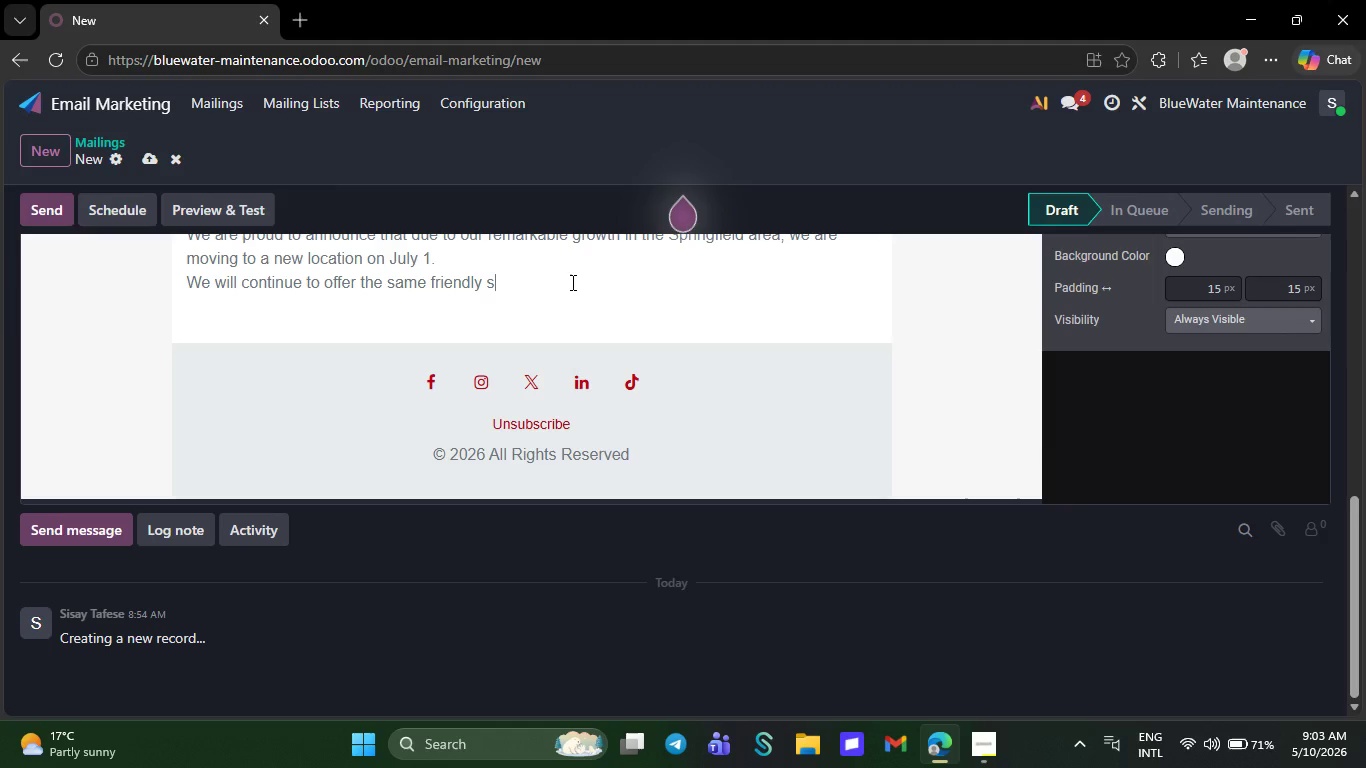 
key(Backspace)
 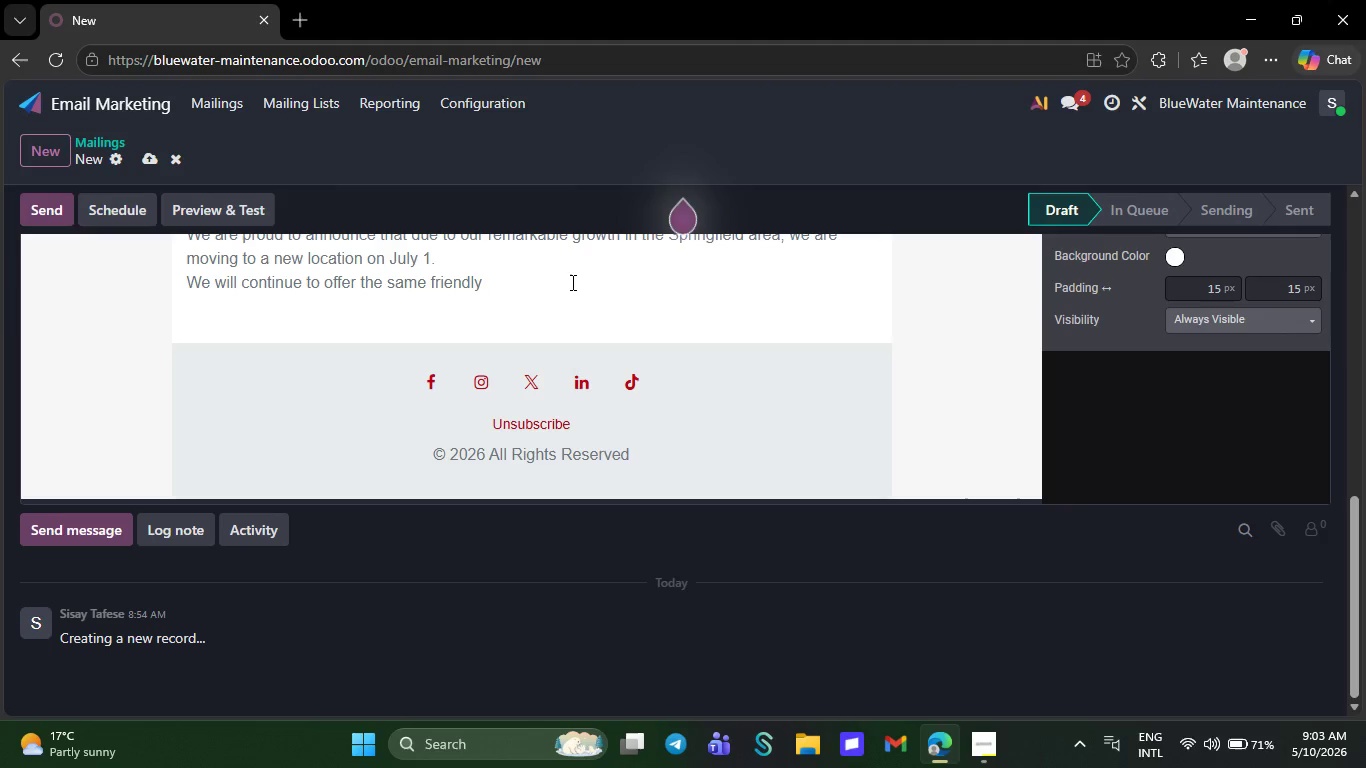 
key(Backspace)
 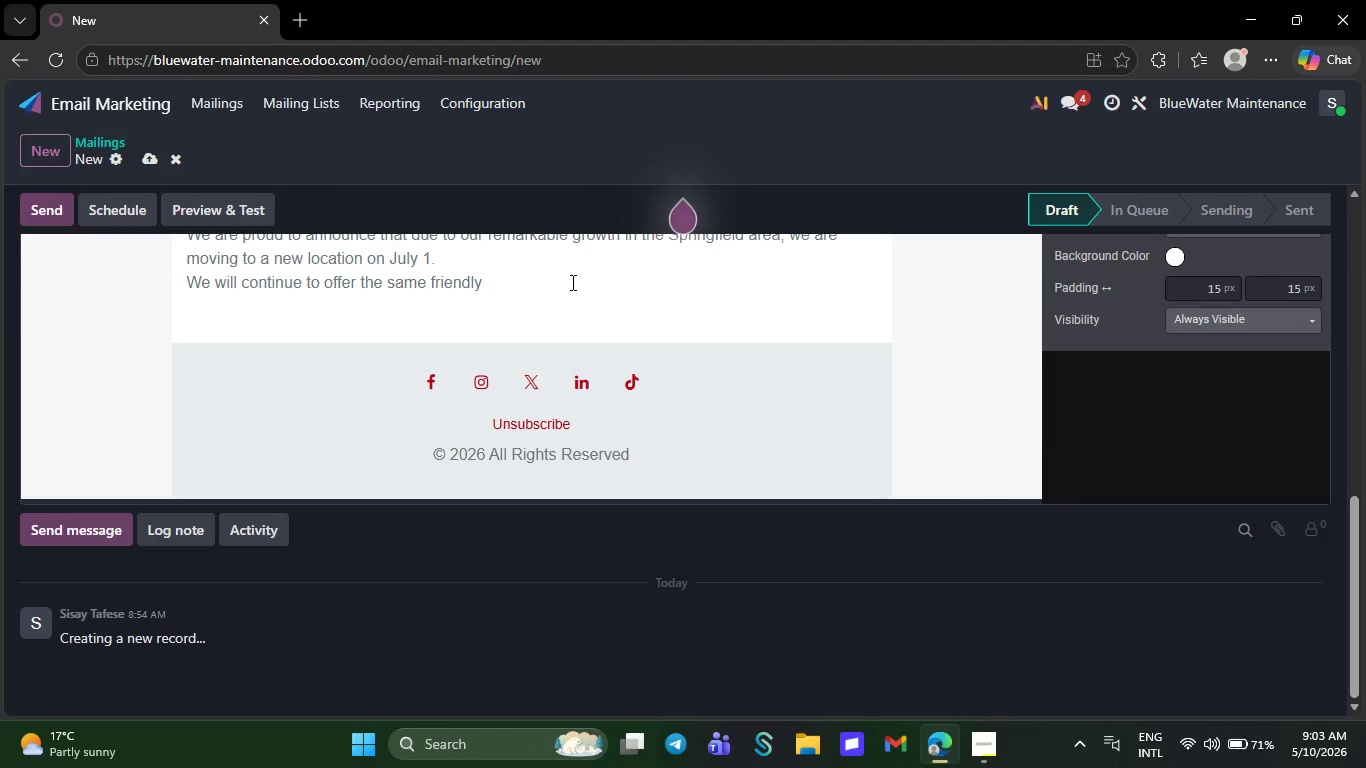 
key(Backspace)
 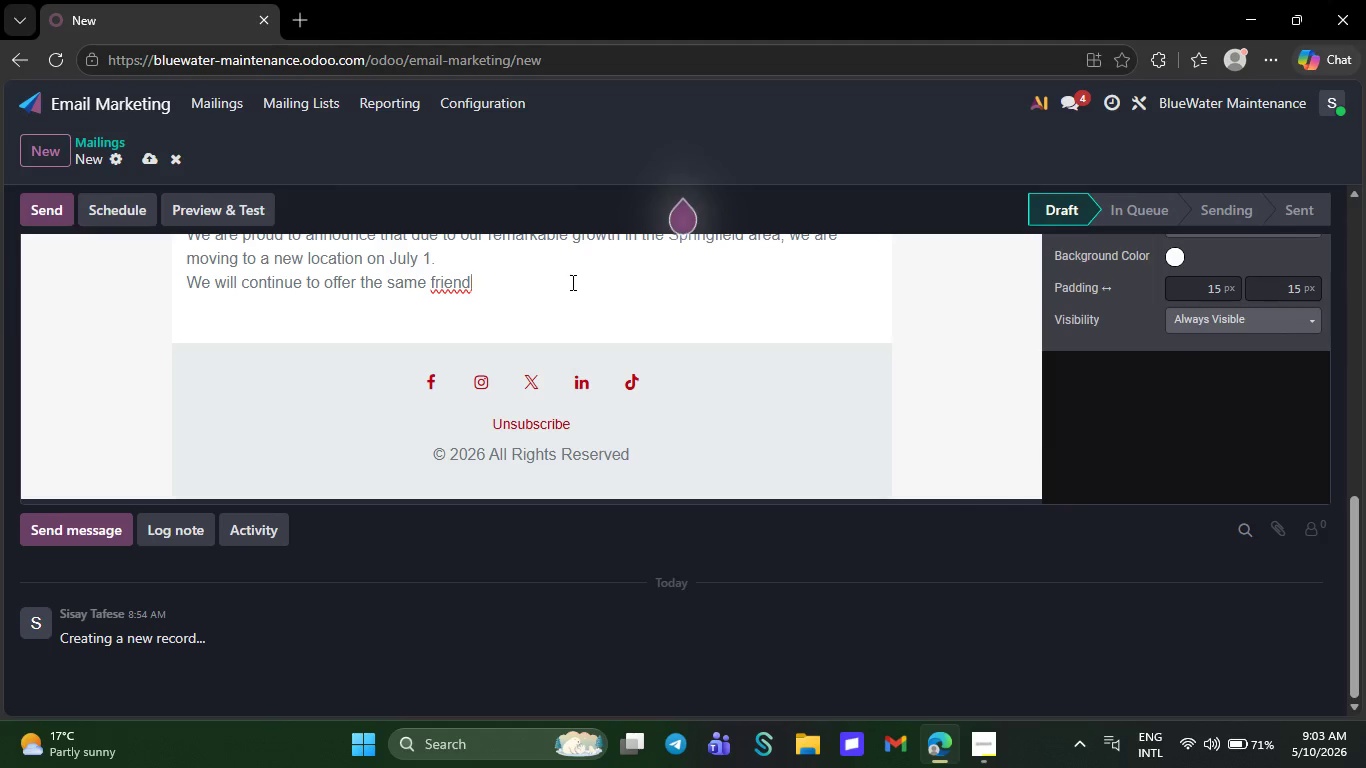 
key(Backspace)
 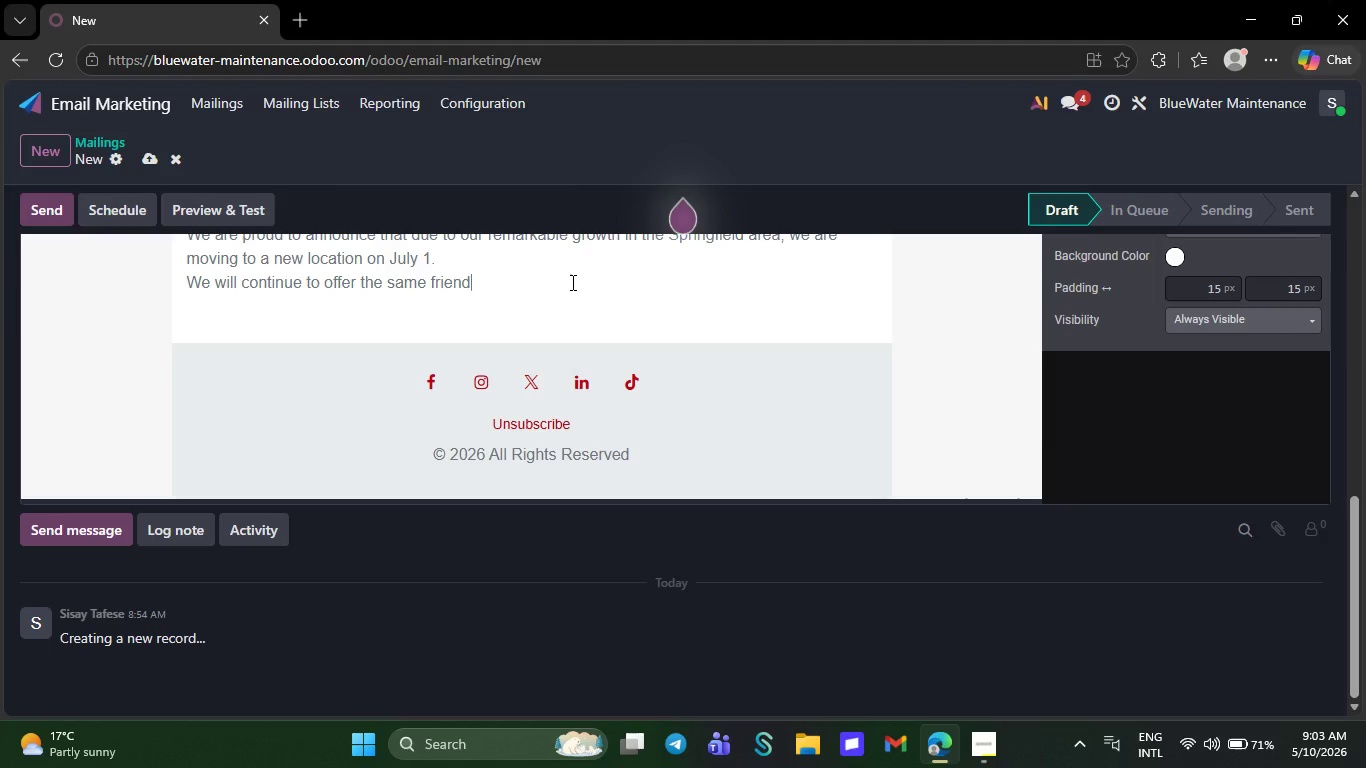 
key(Backspace)
 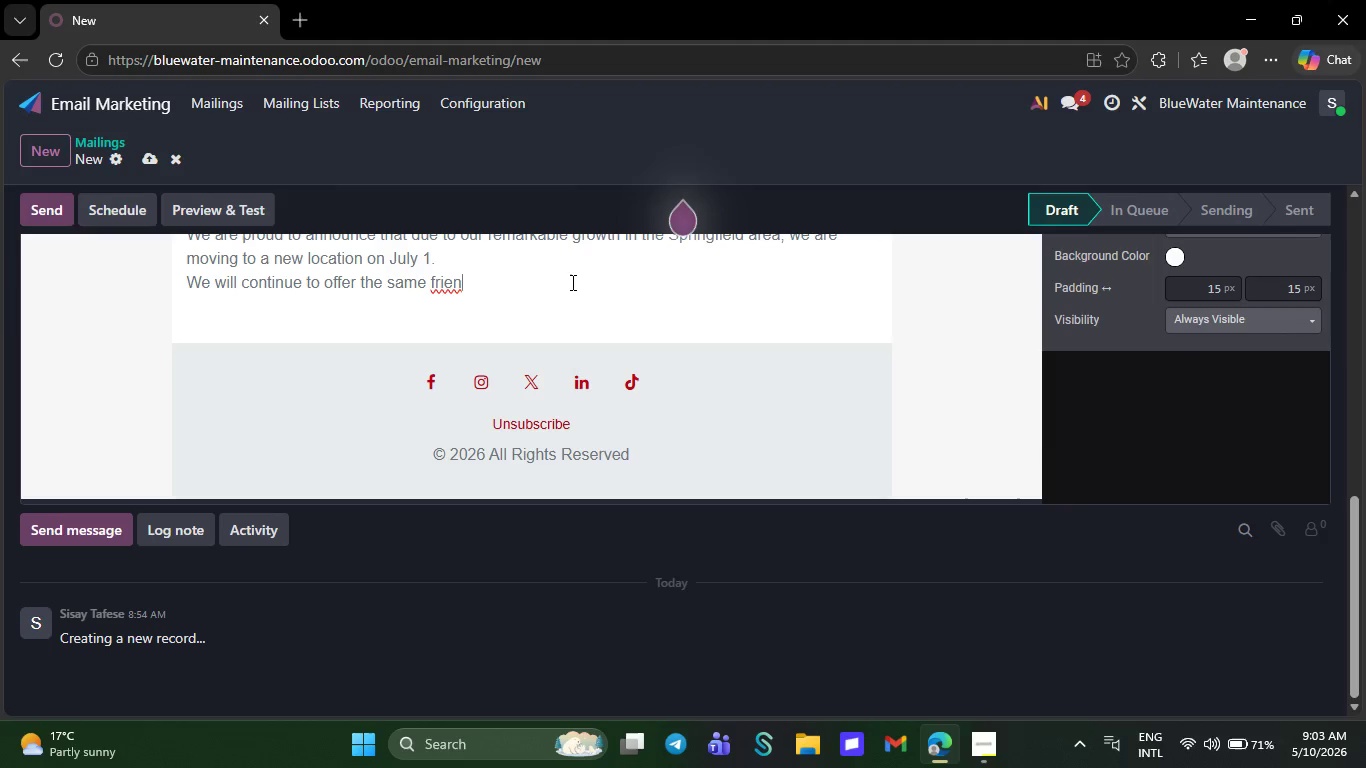 
key(Backspace)
 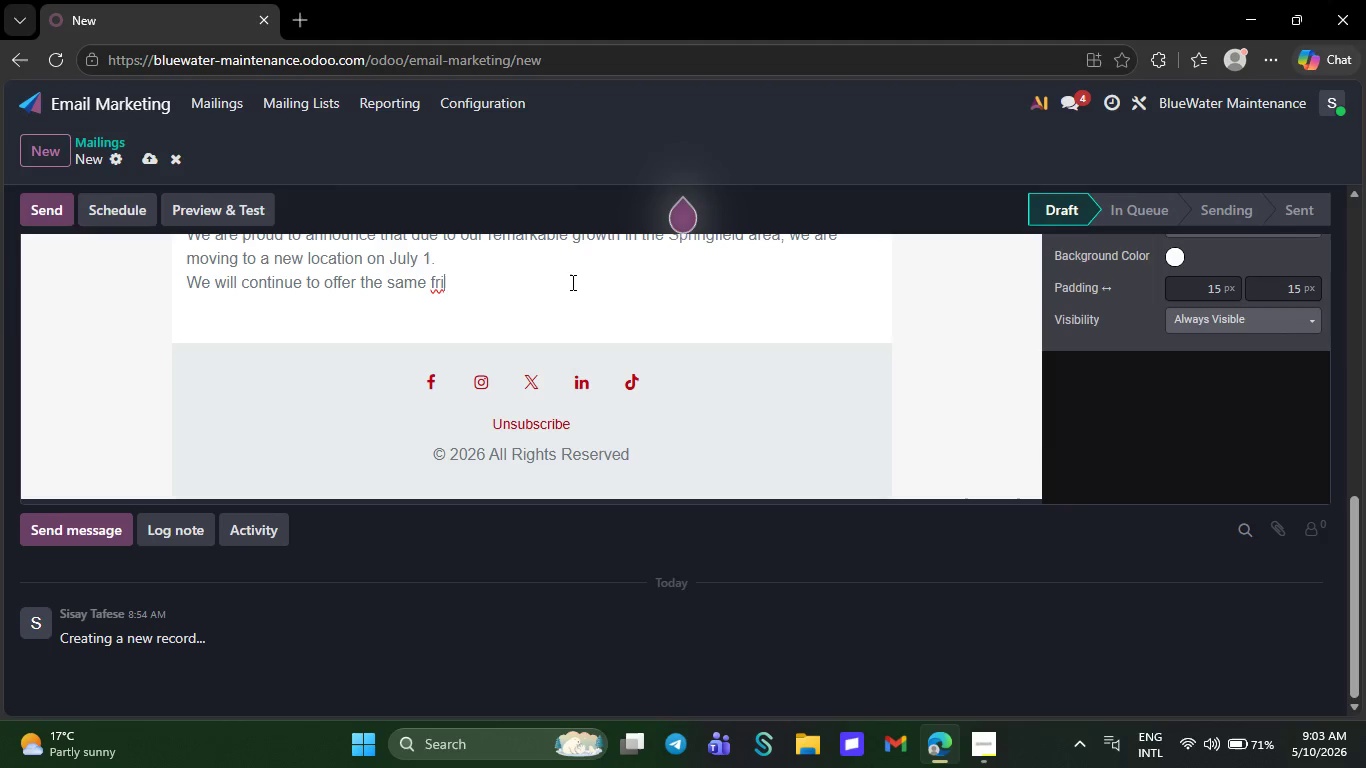 
key(Backspace)
 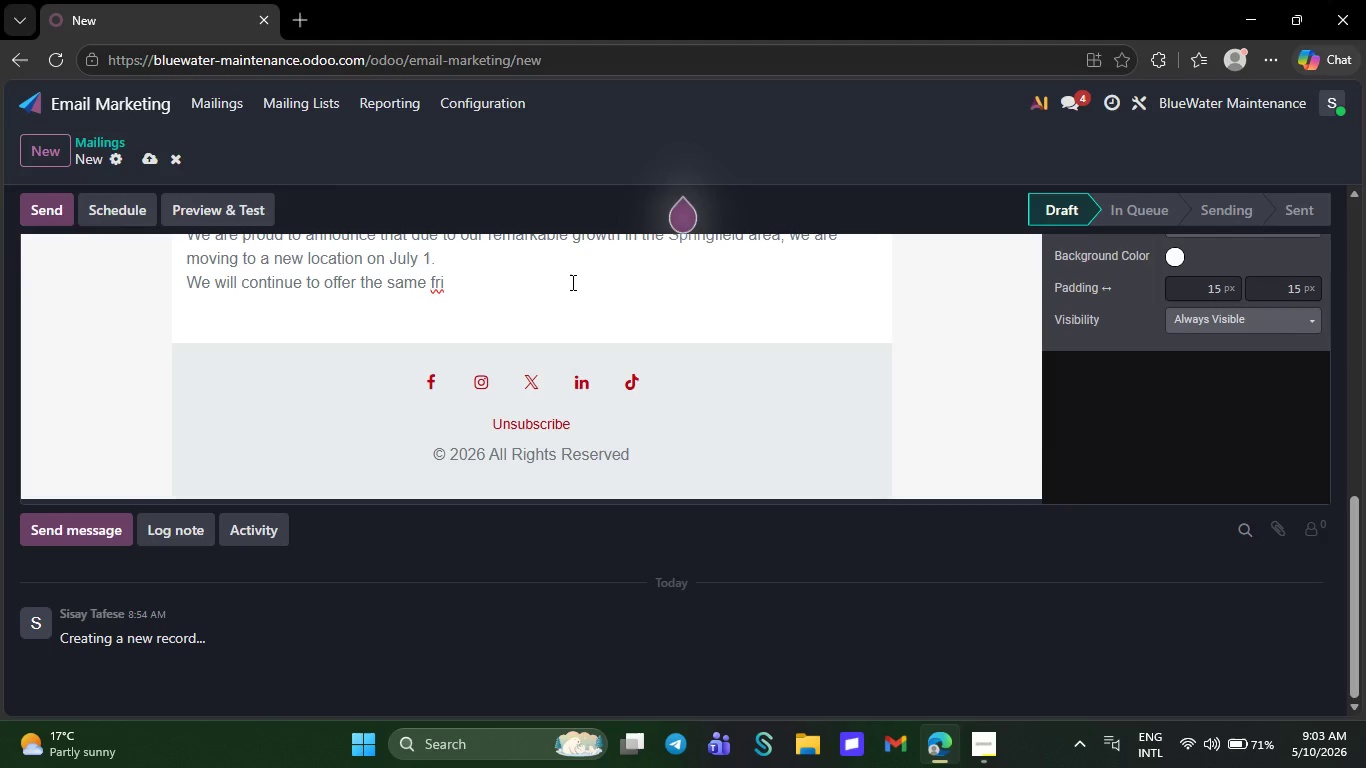 
key(Backspace)
 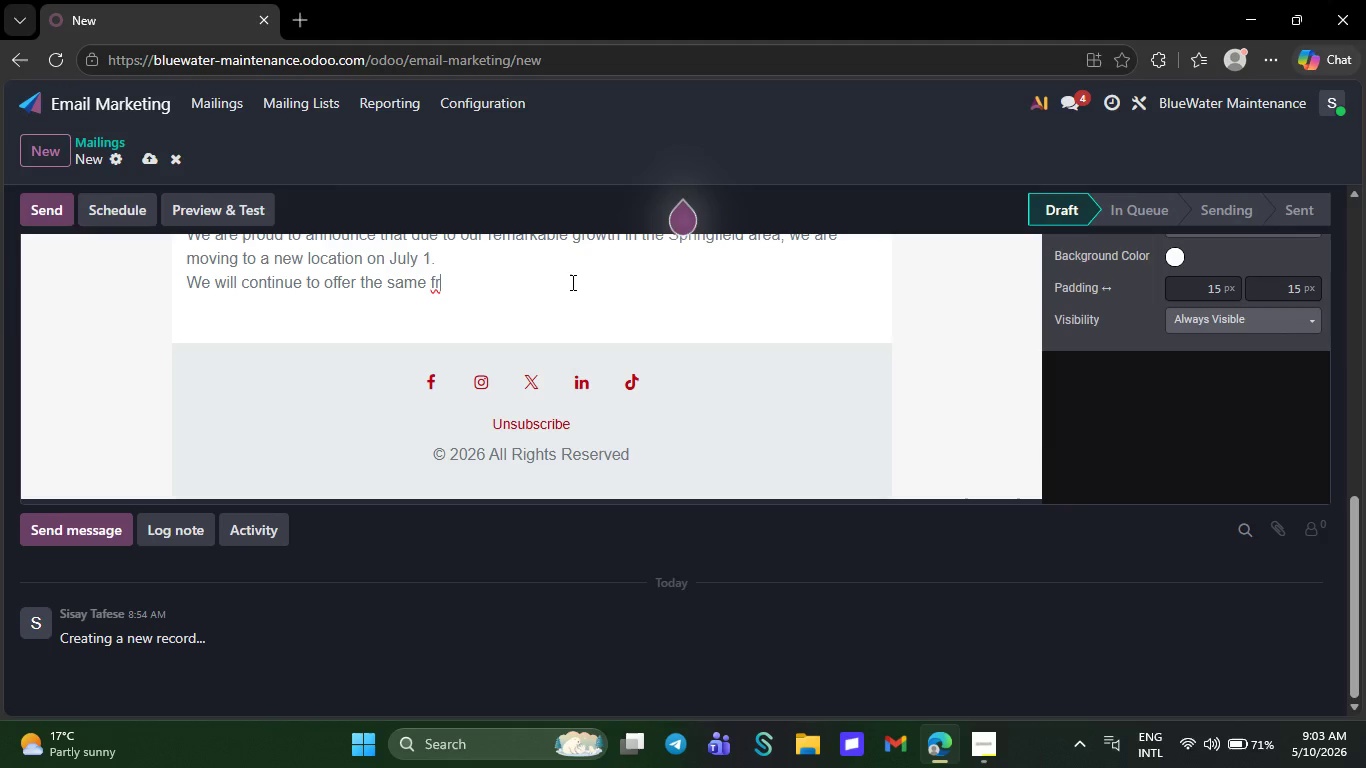 
key(Backspace)
 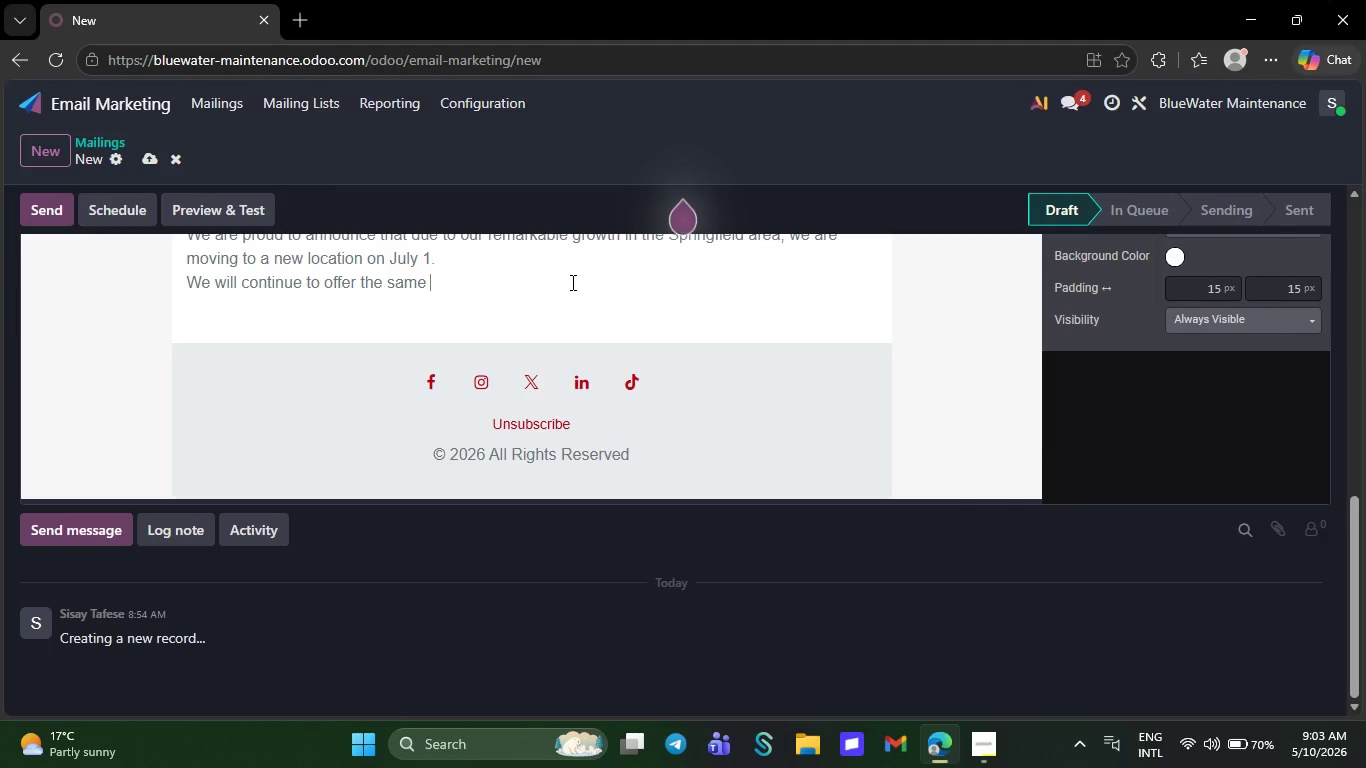 
key(Backspace)
 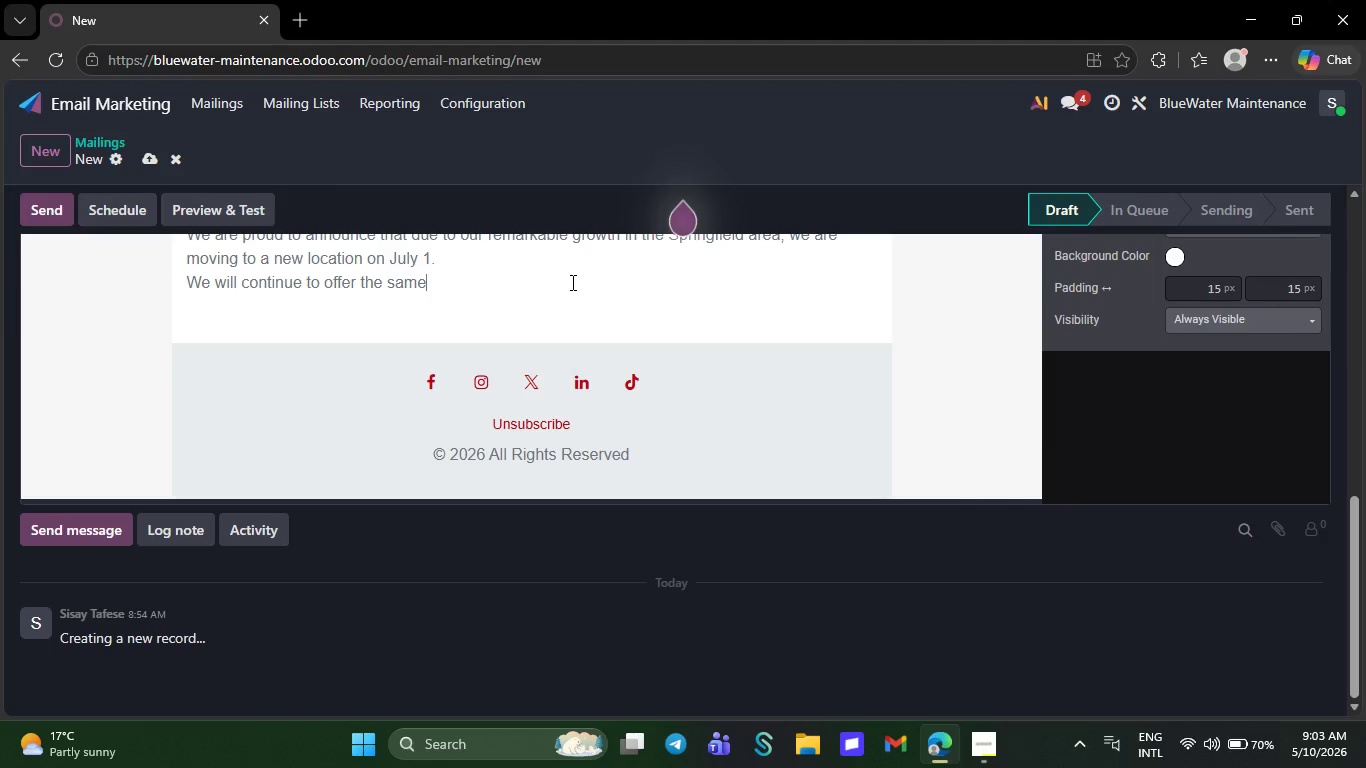 
key(Backspace)
 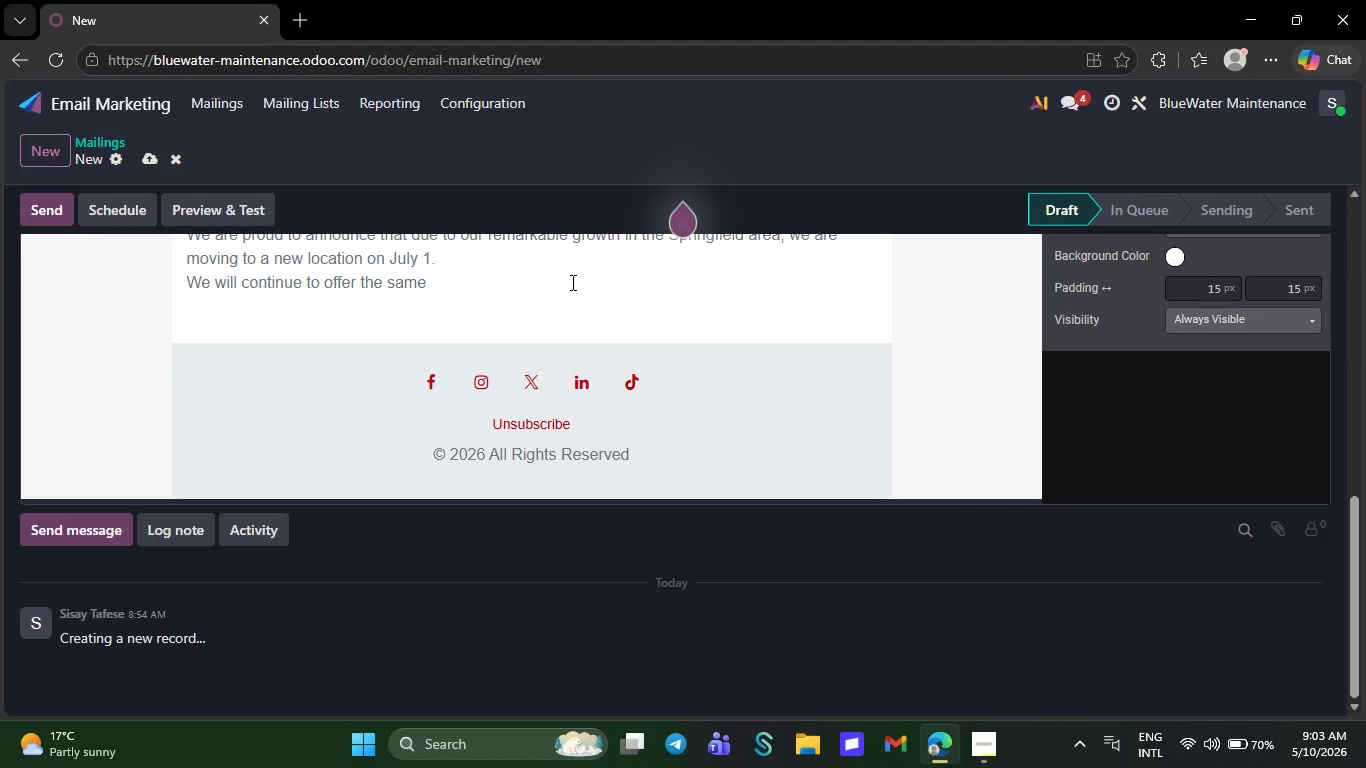 
key(Backspace)
 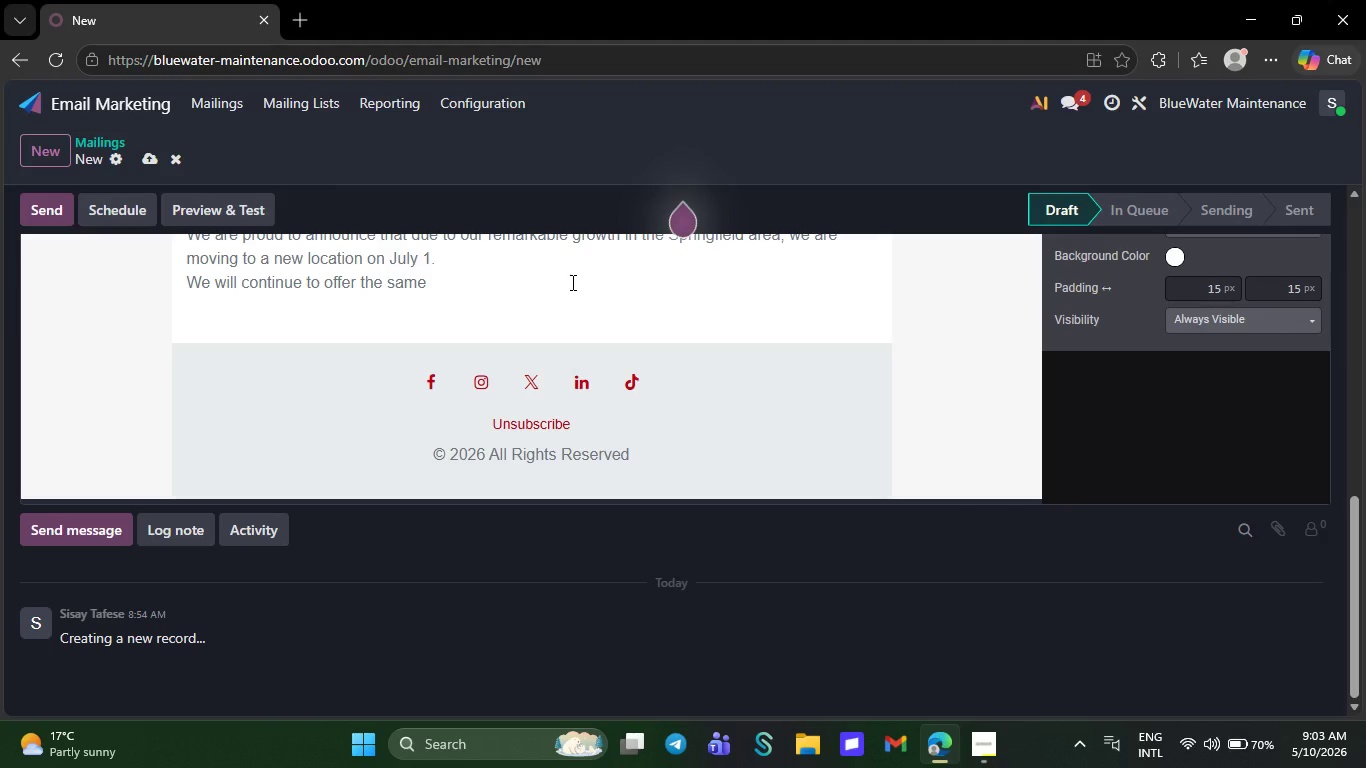 
key(Backspace)
 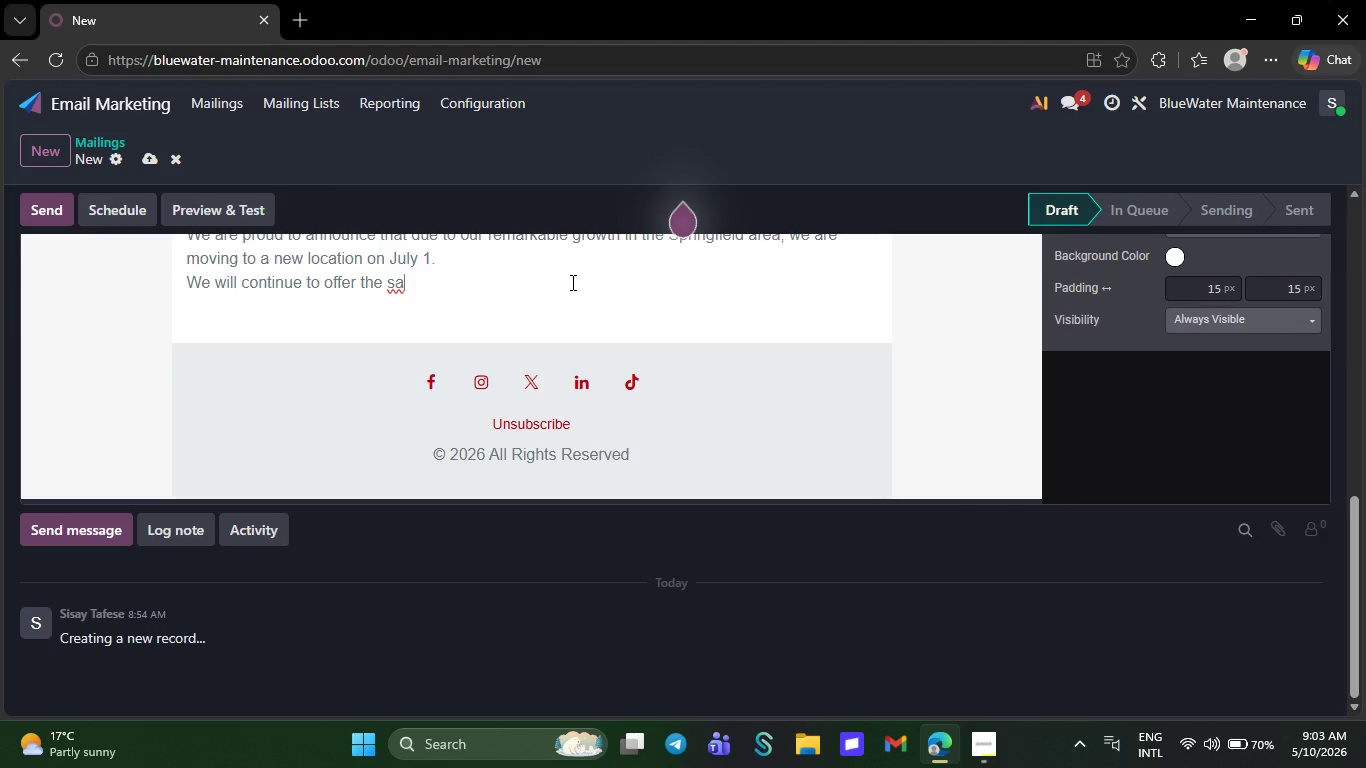 
key(Backspace)
 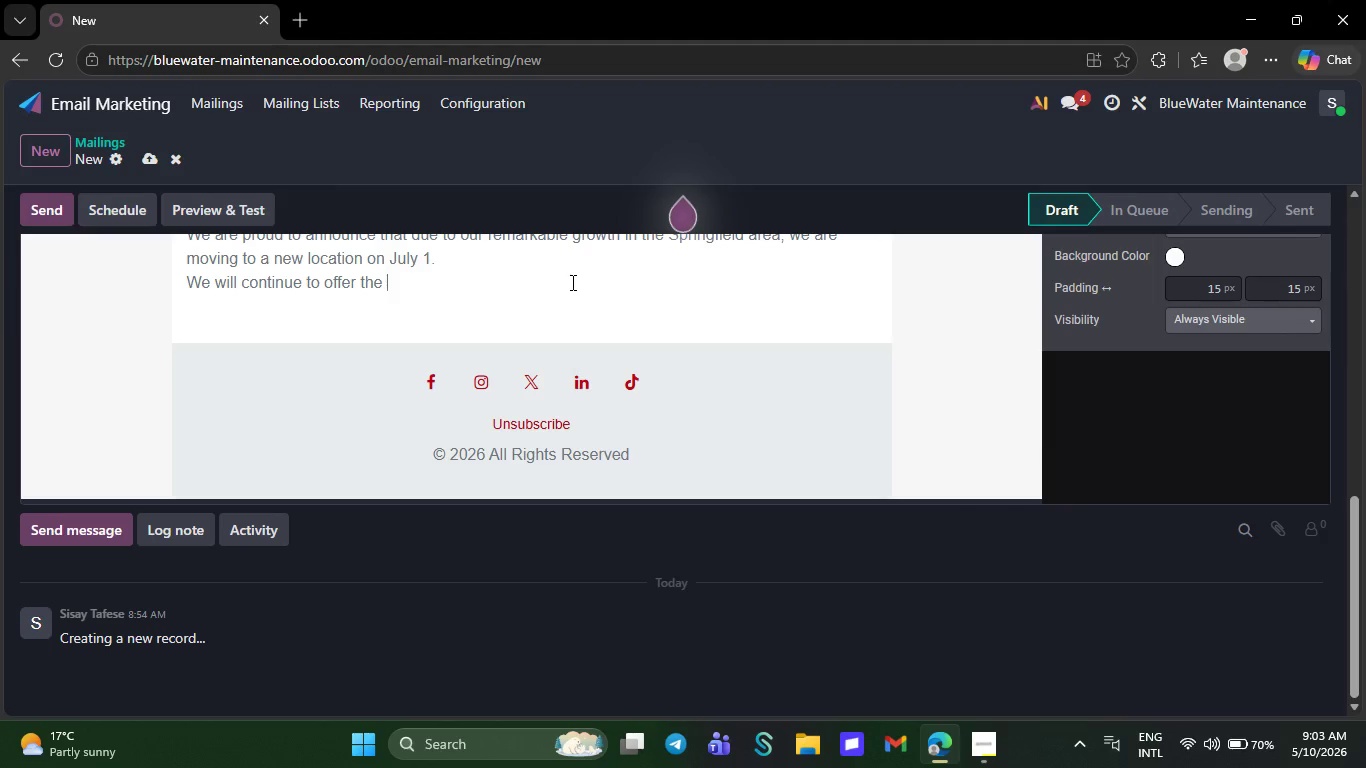 
key(Backspace)
 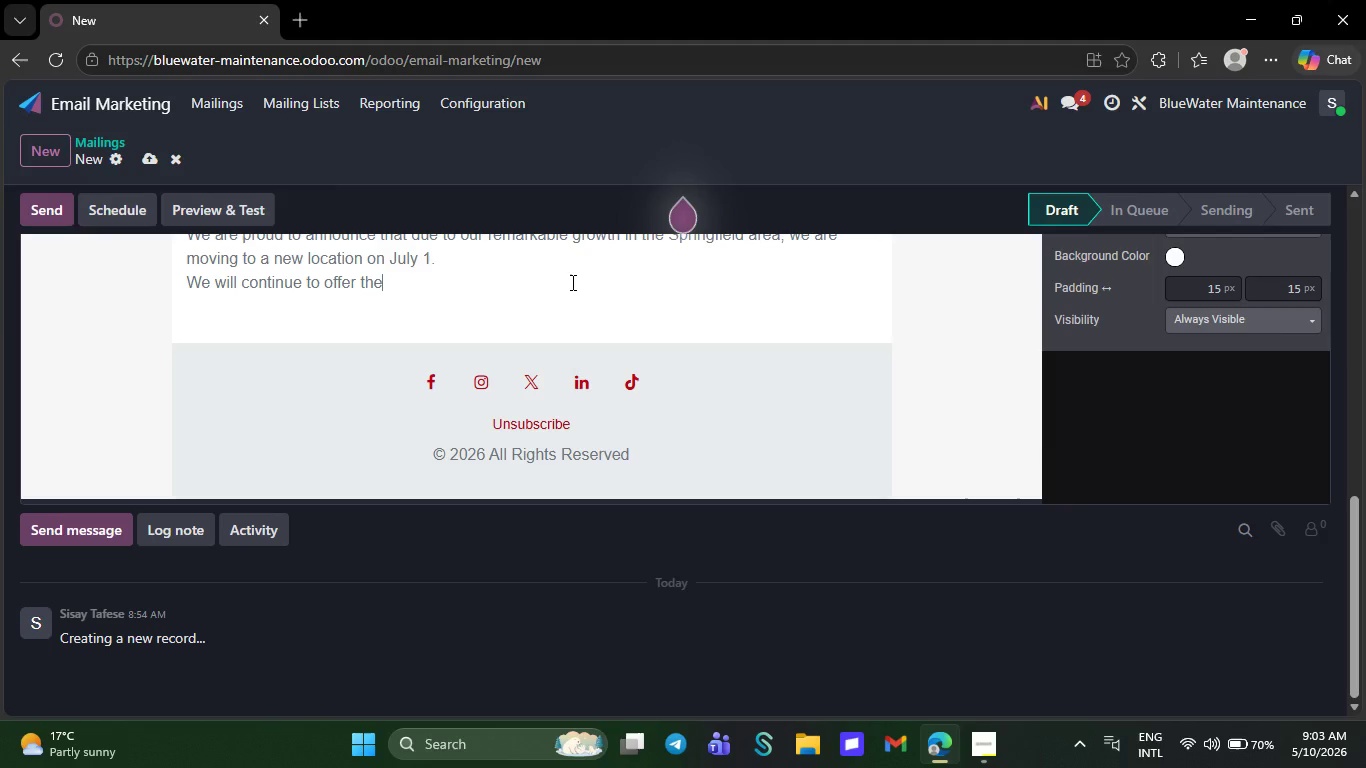 
key(Backspace)
 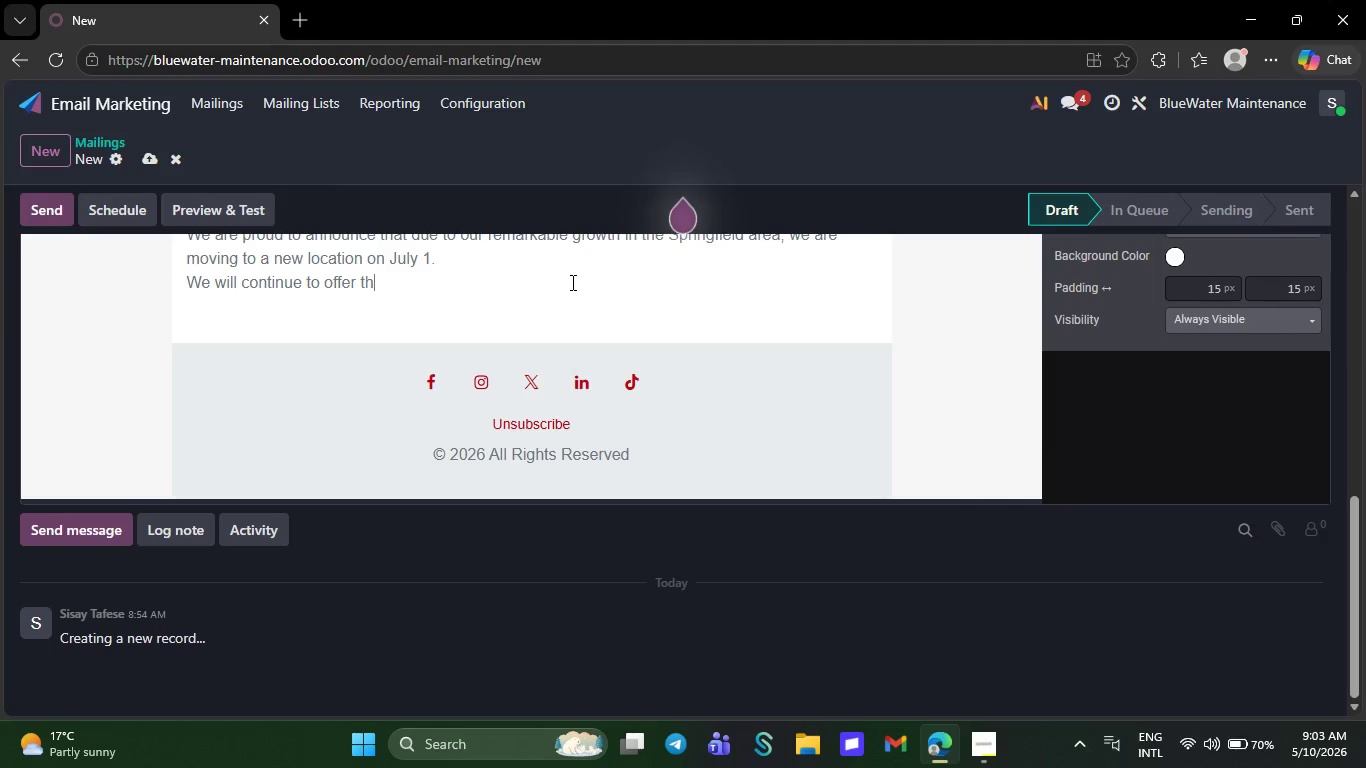 
key(Backspace)
 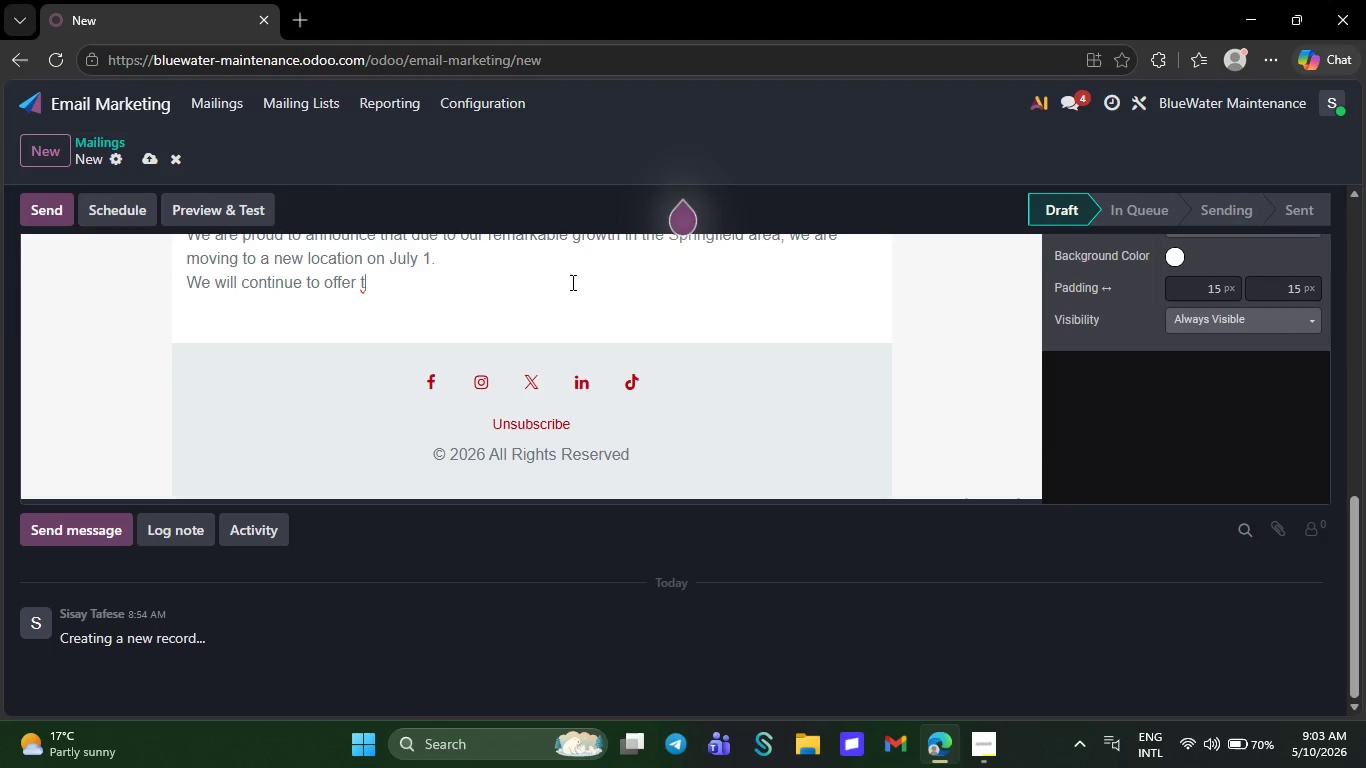 
key(Backspace)
 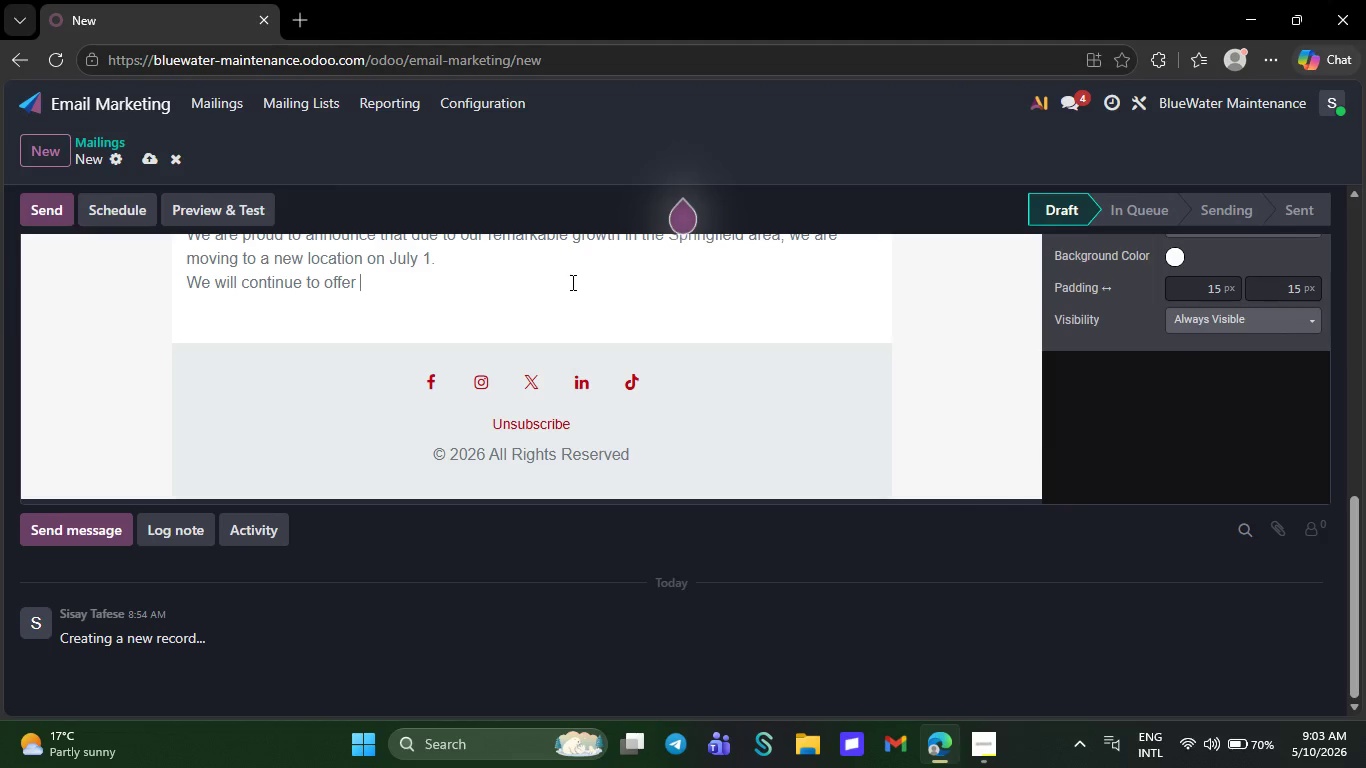 
key(Backspace)
 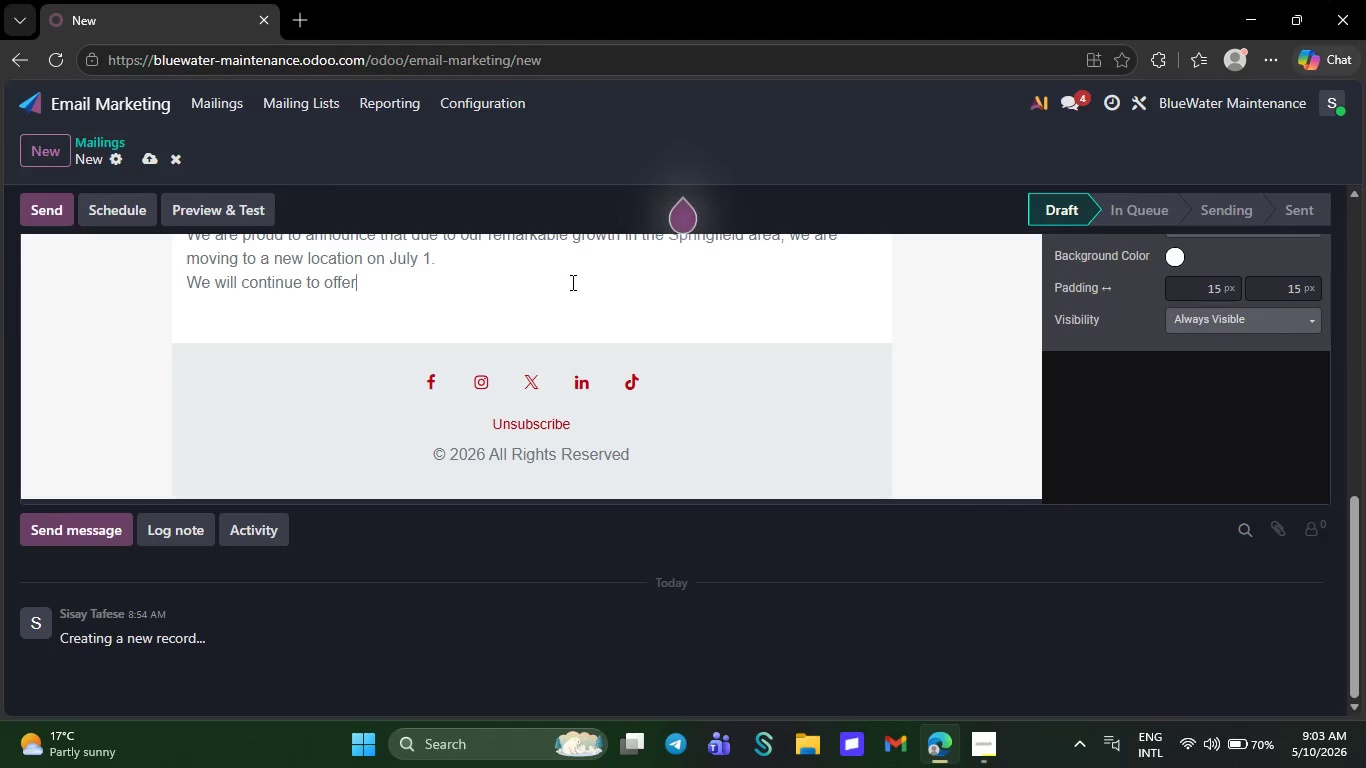 
key(Backspace)
 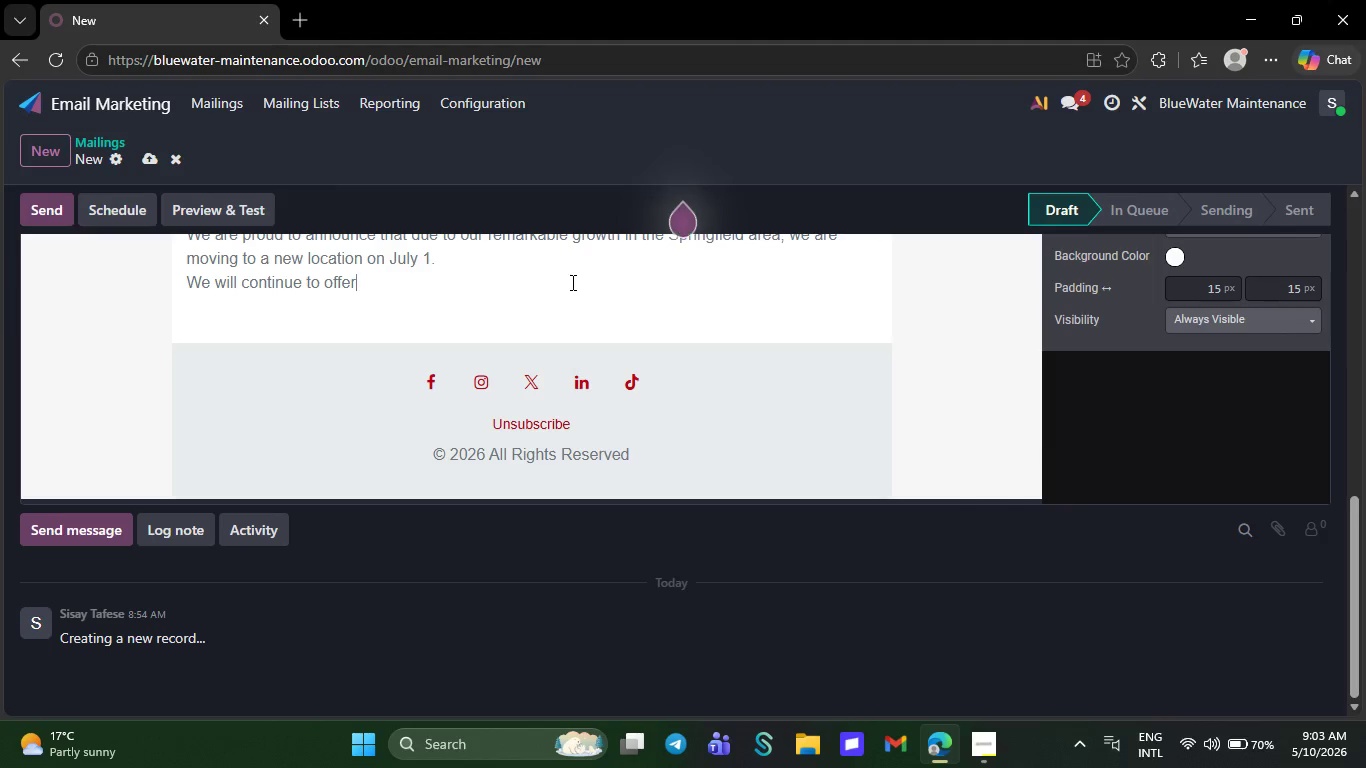 
key(Backspace)
 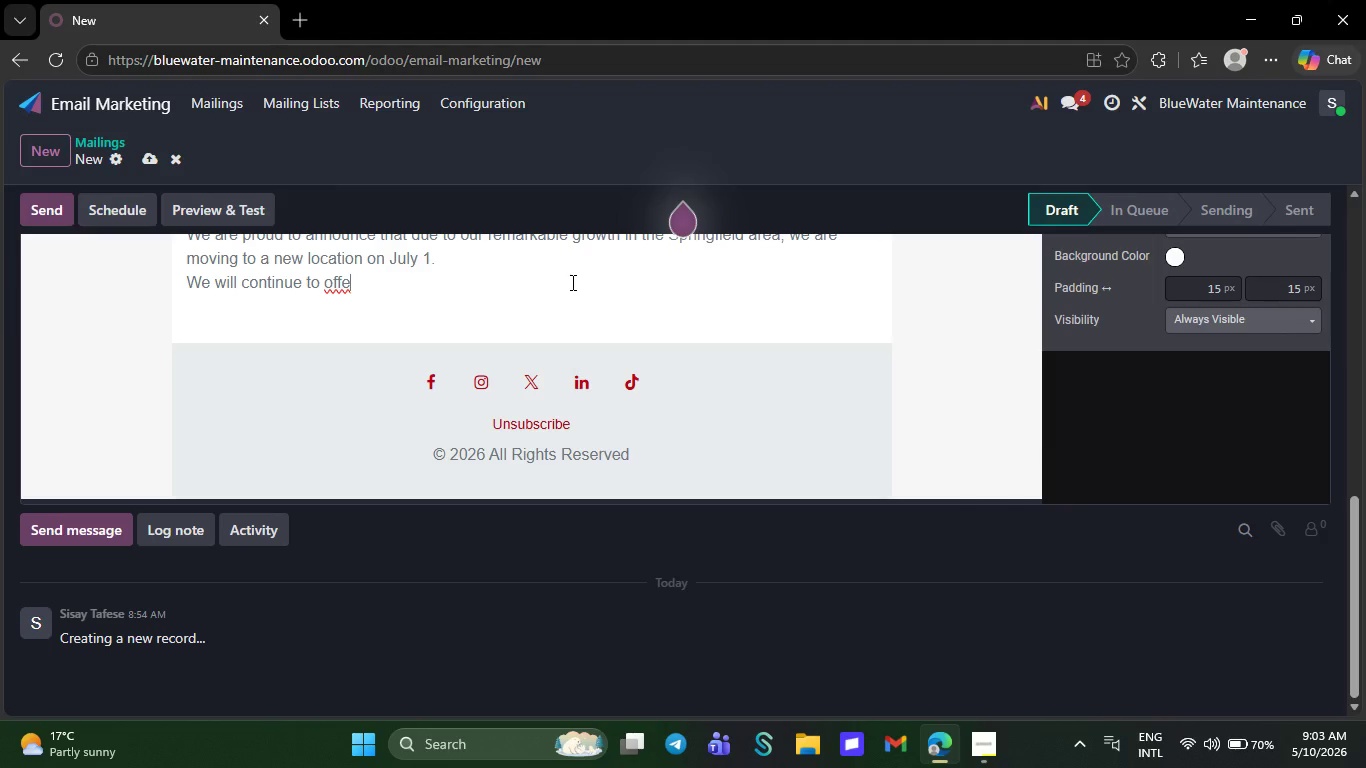 
key(Backspace)
 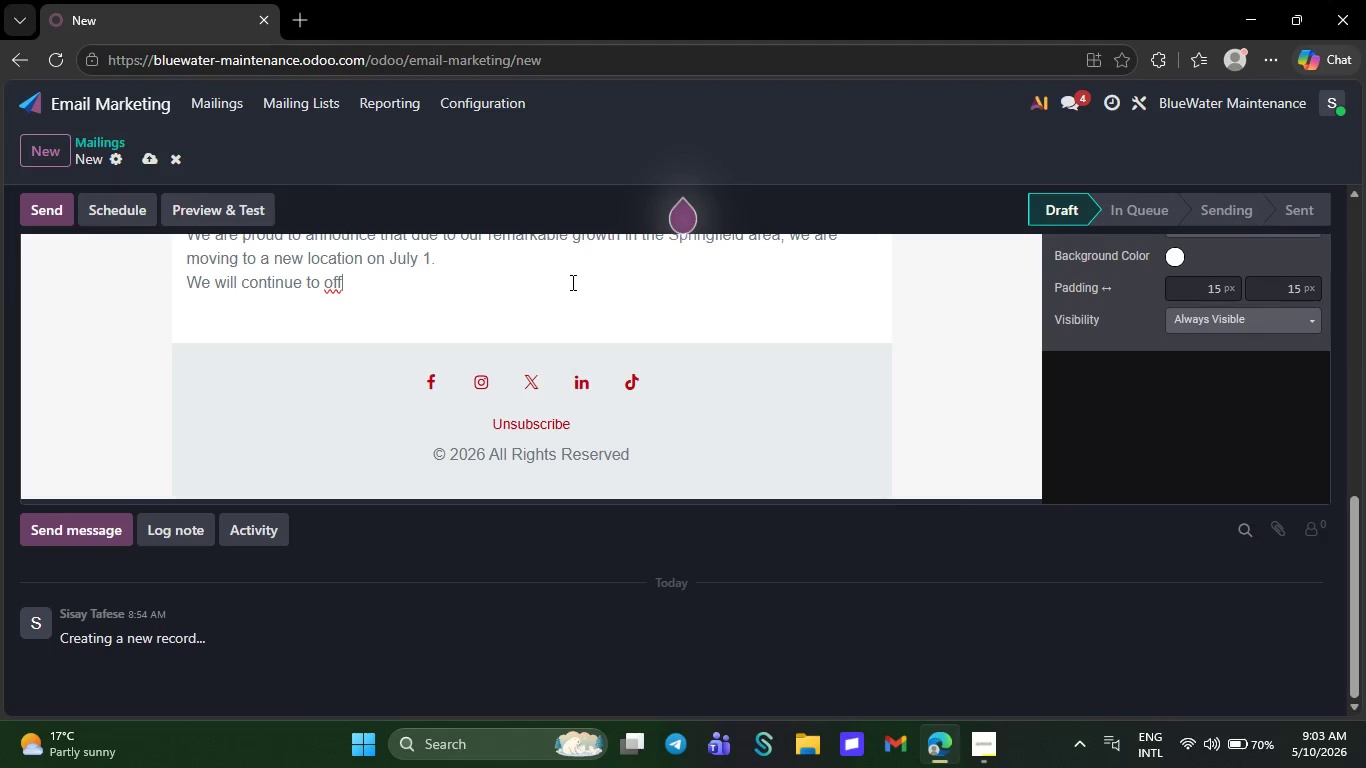 
key(Backspace)
 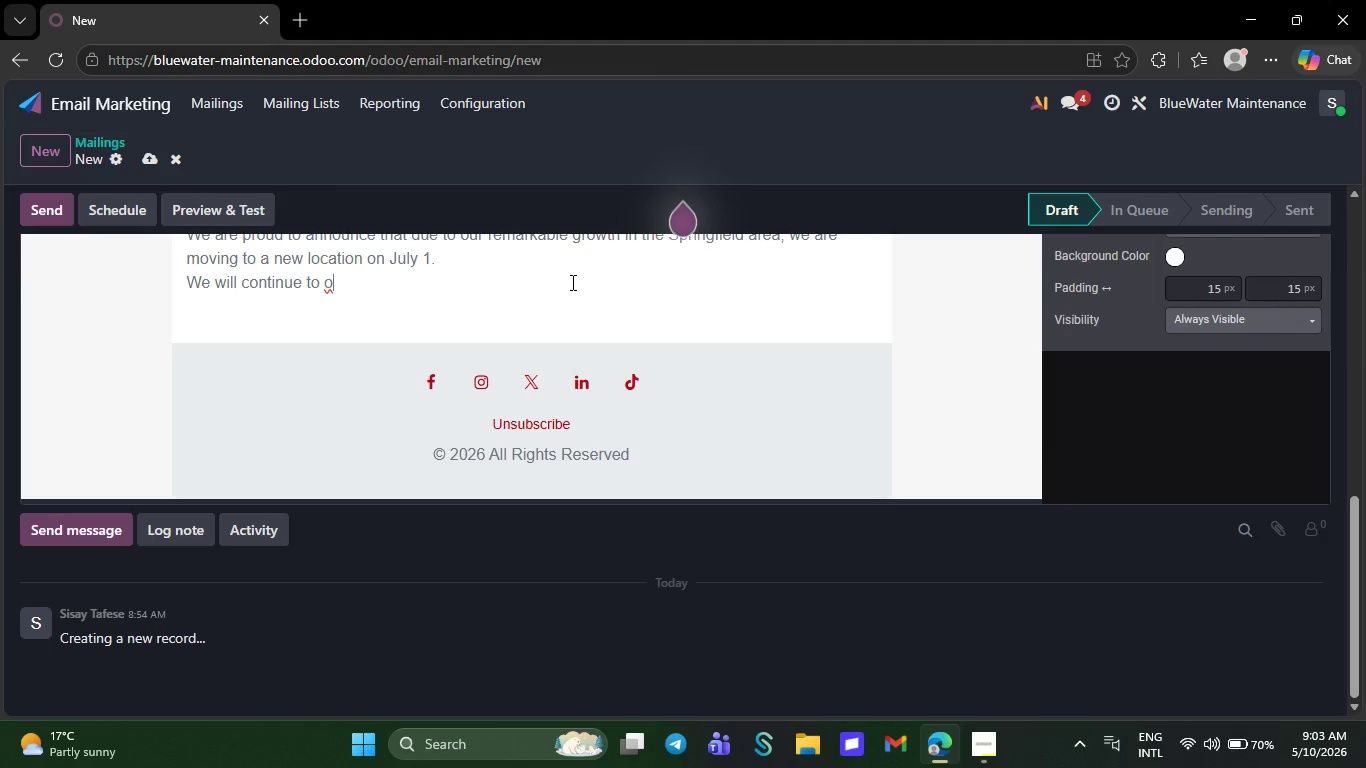 
key(Backspace)
 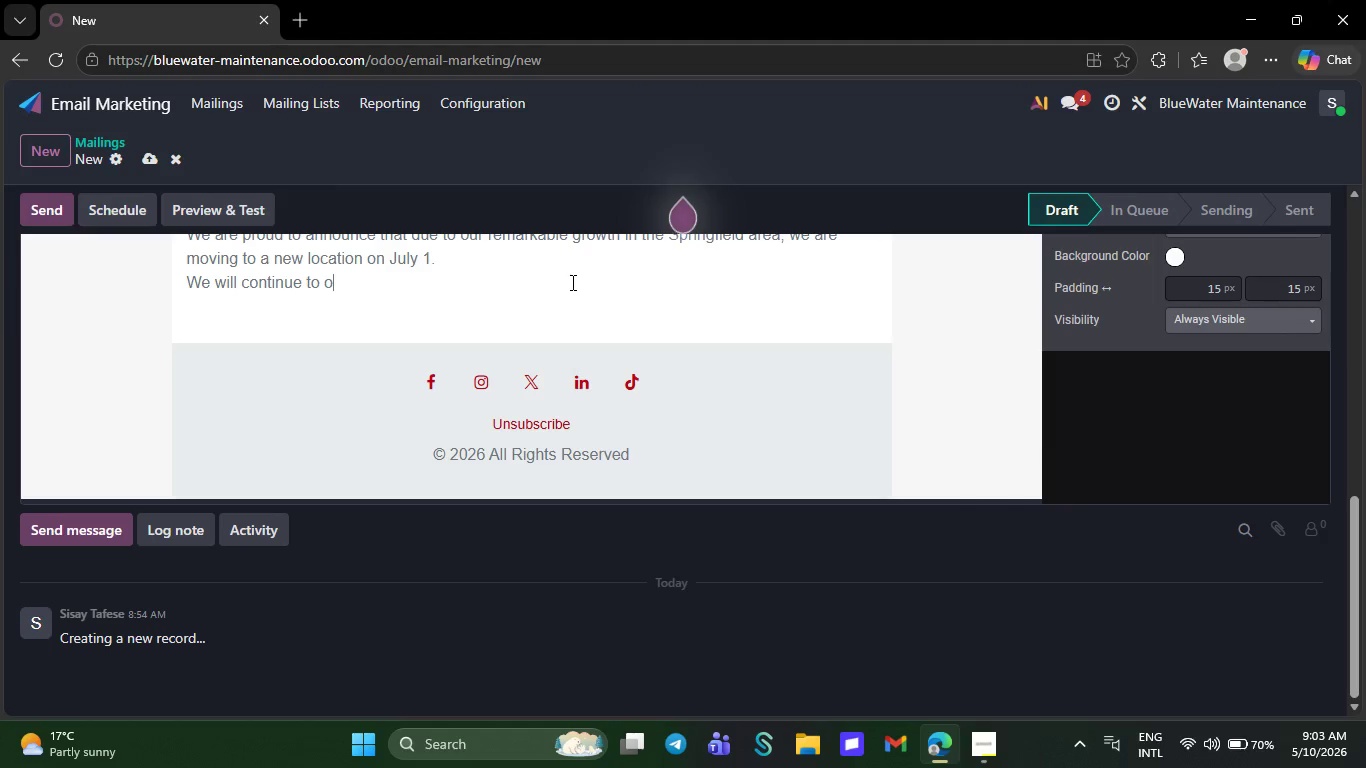 
key(Backspace)
 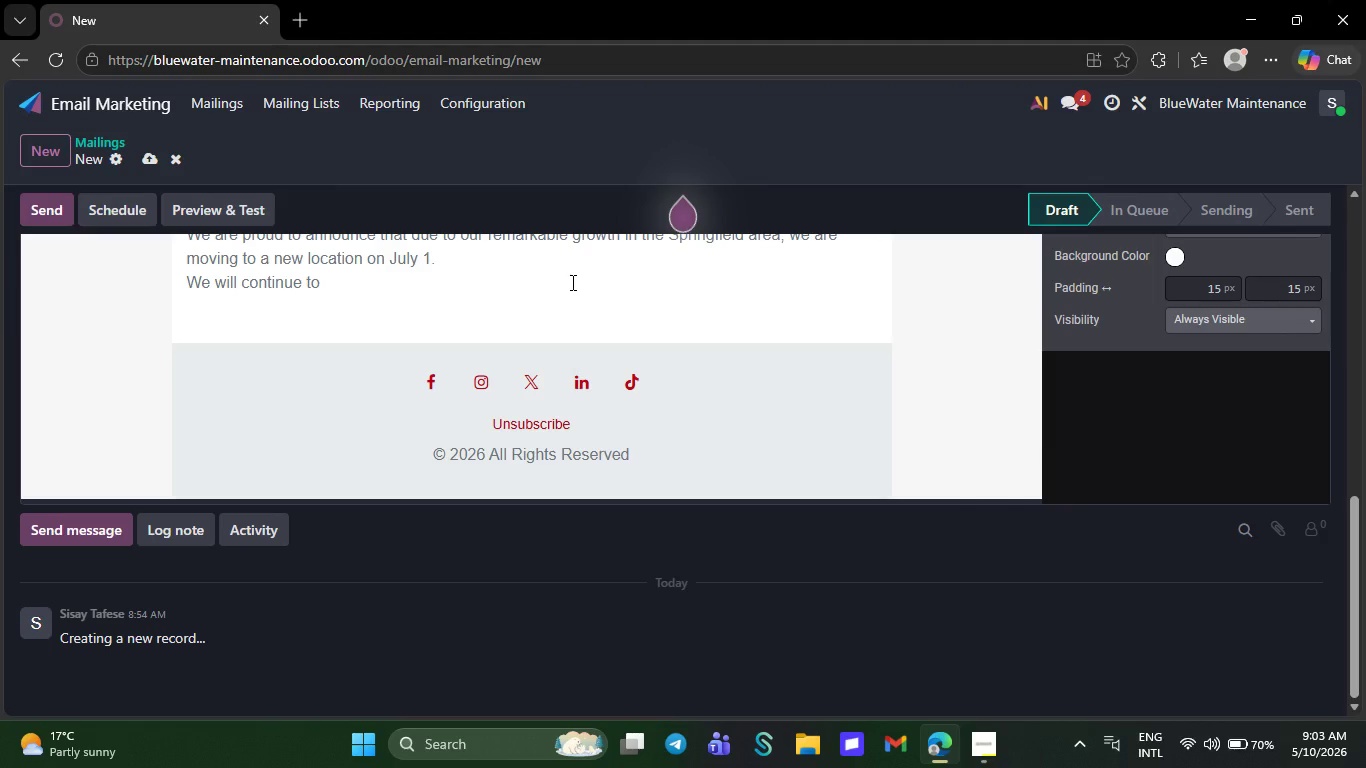 
key(Backspace)
 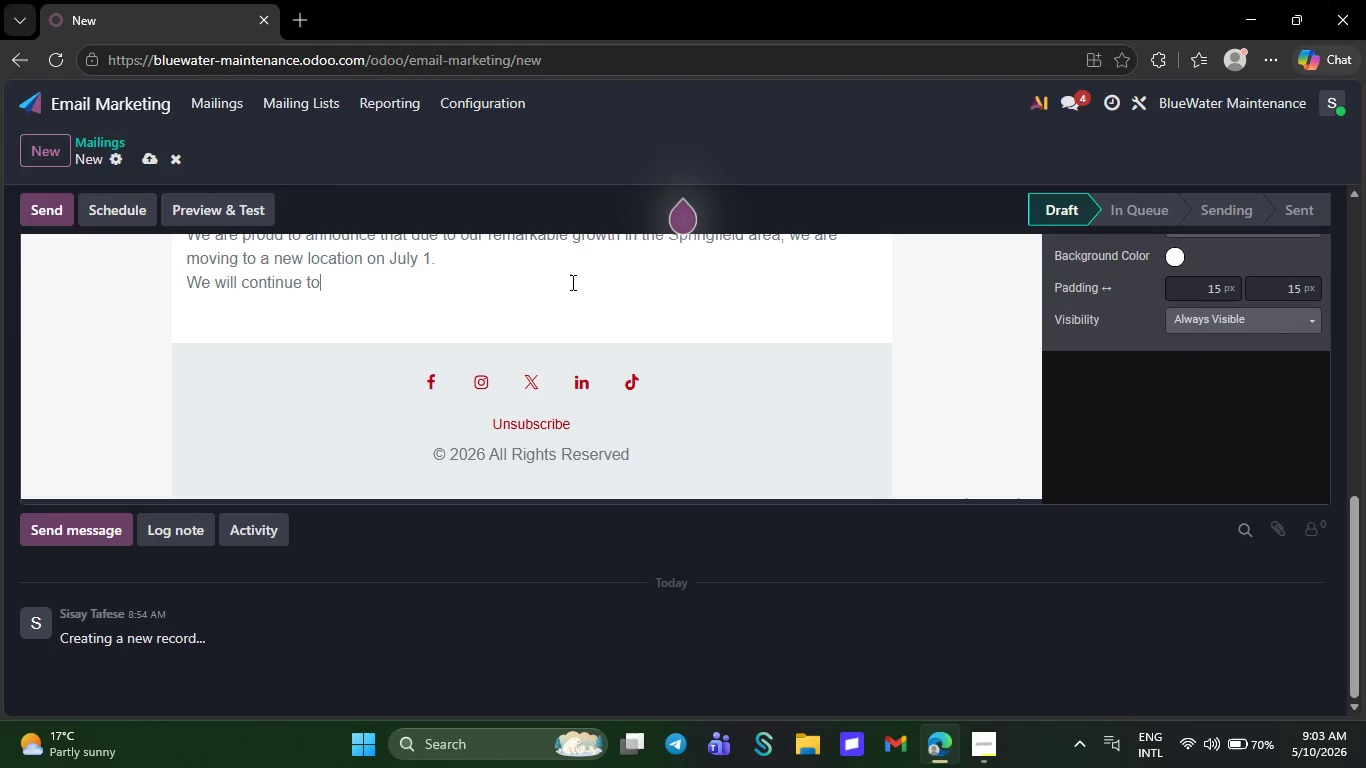 
key(Backspace)
 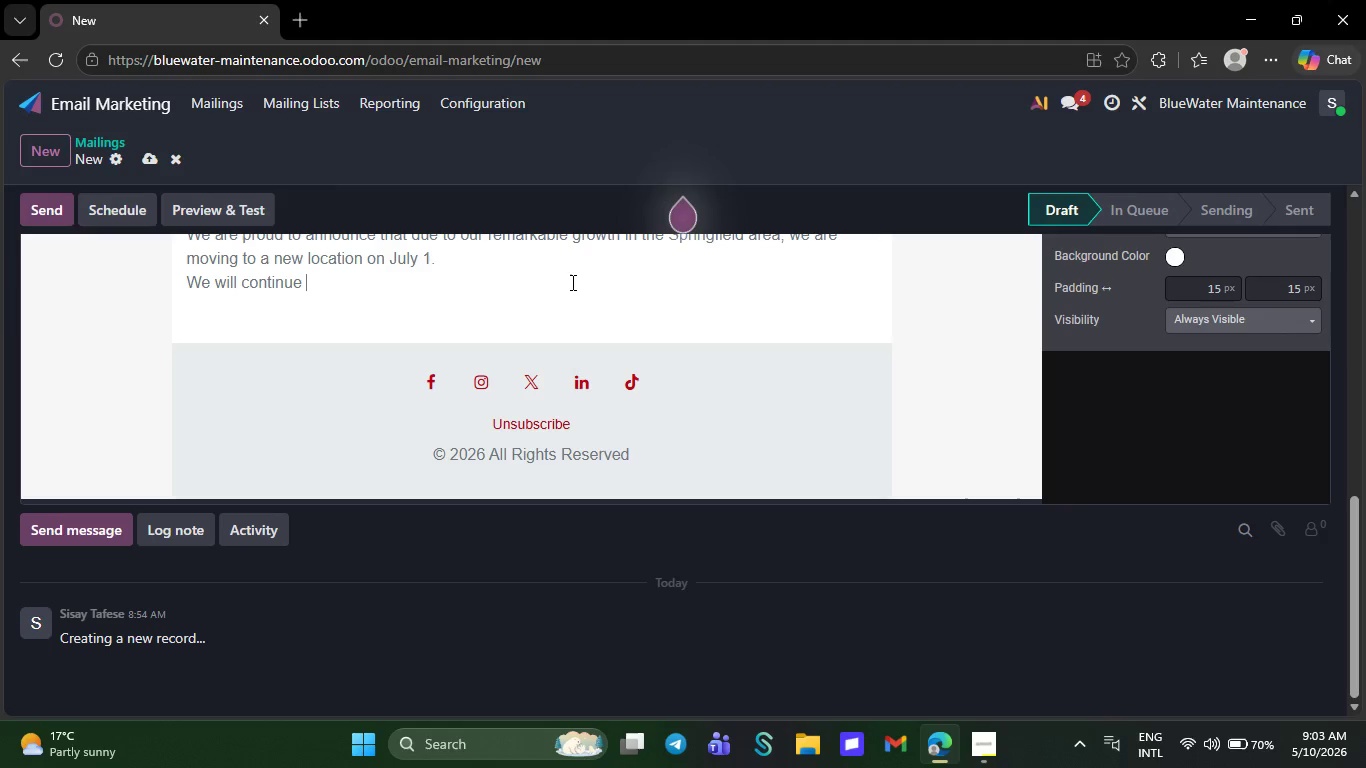 
key(Backspace)
 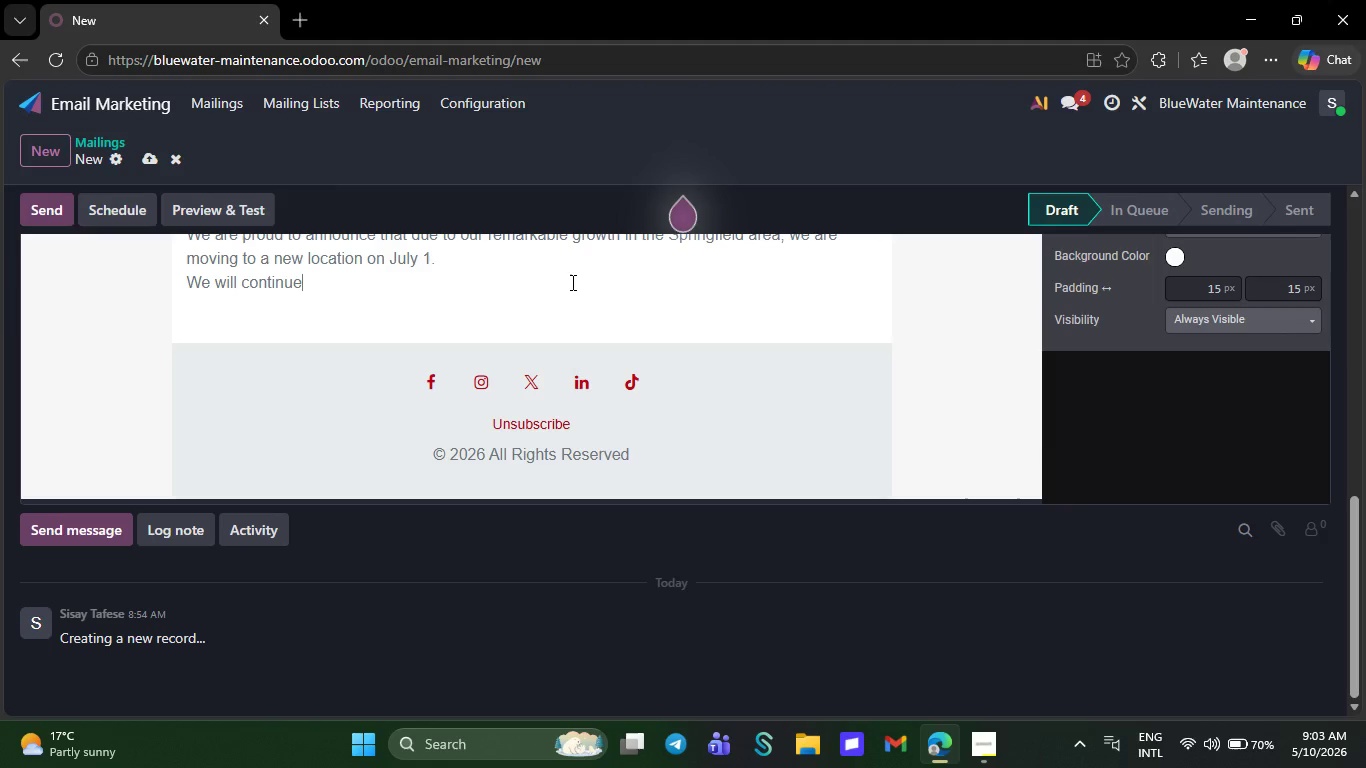 
key(Backspace)
 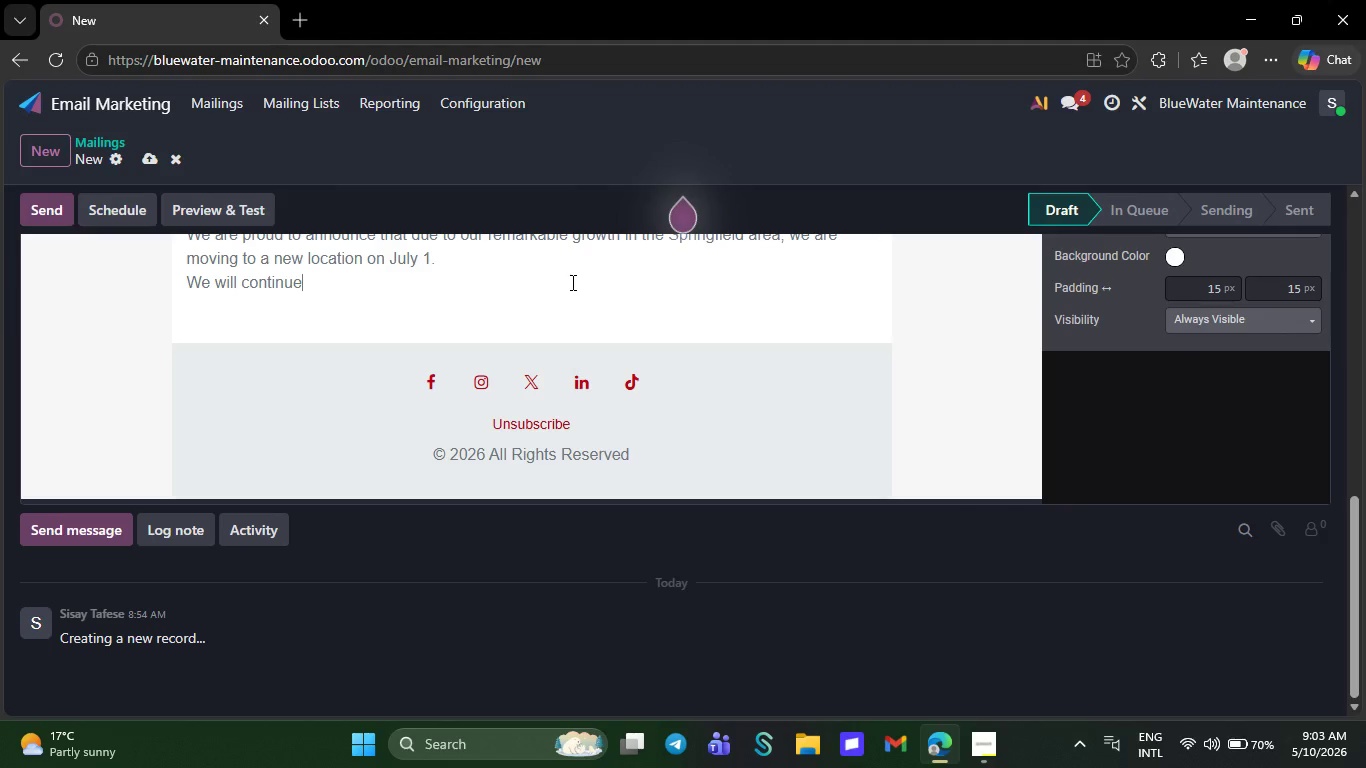 
key(Backspace)
 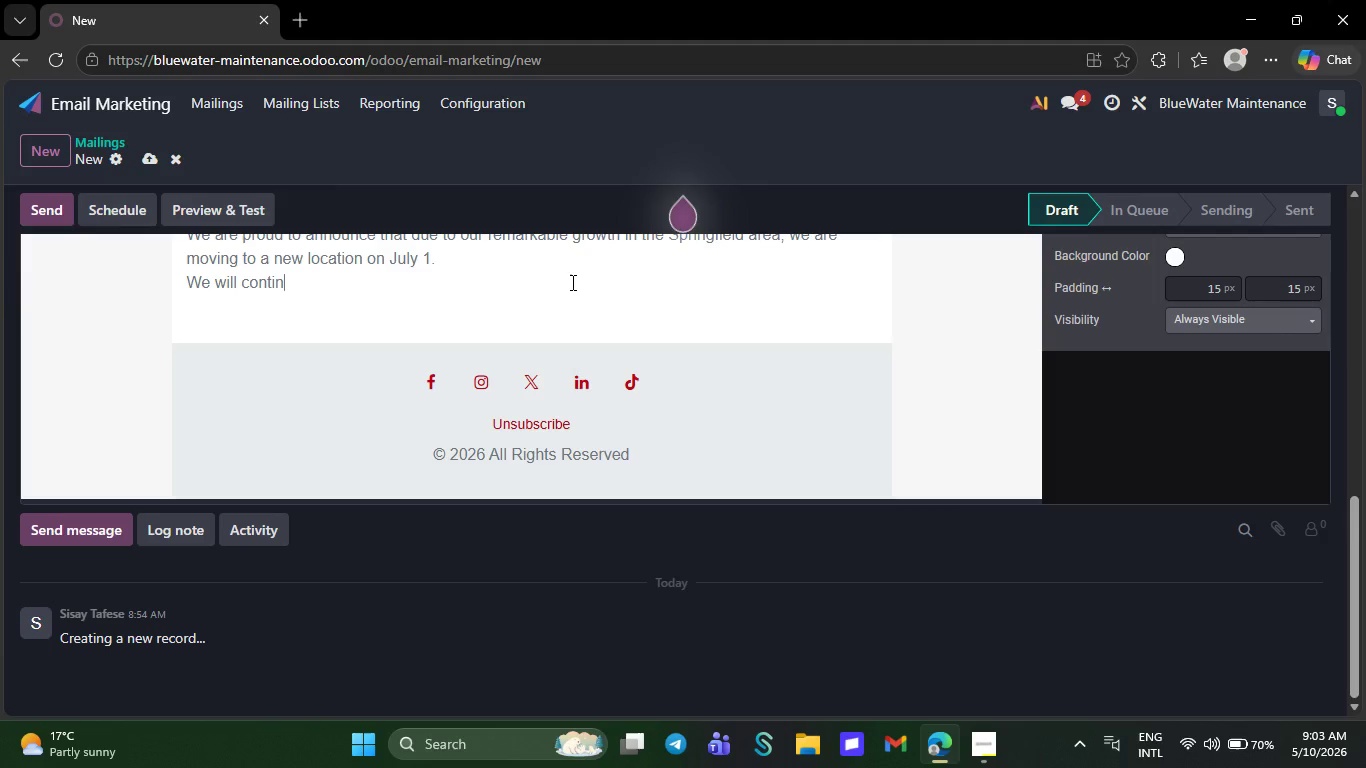 
key(Backspace)
 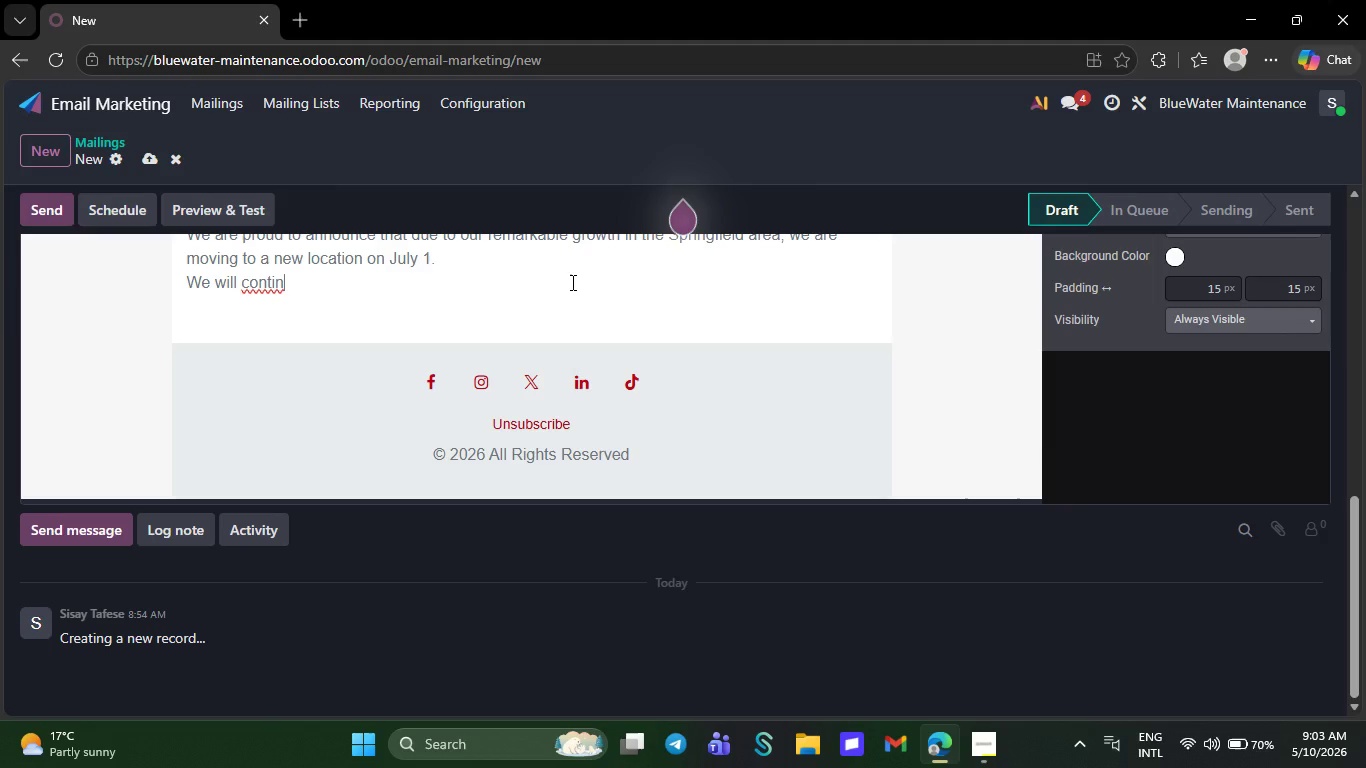 
key(Backspace)
 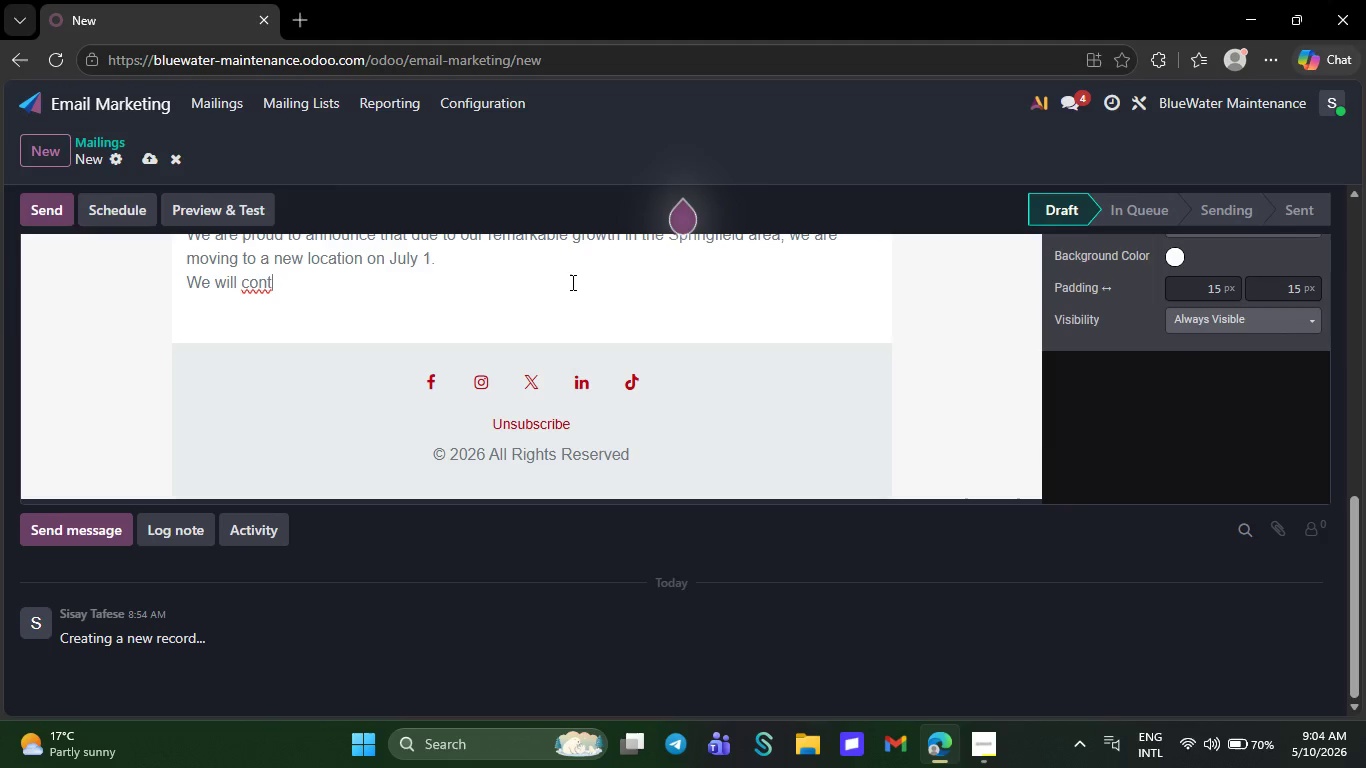 
key(Backspace)
 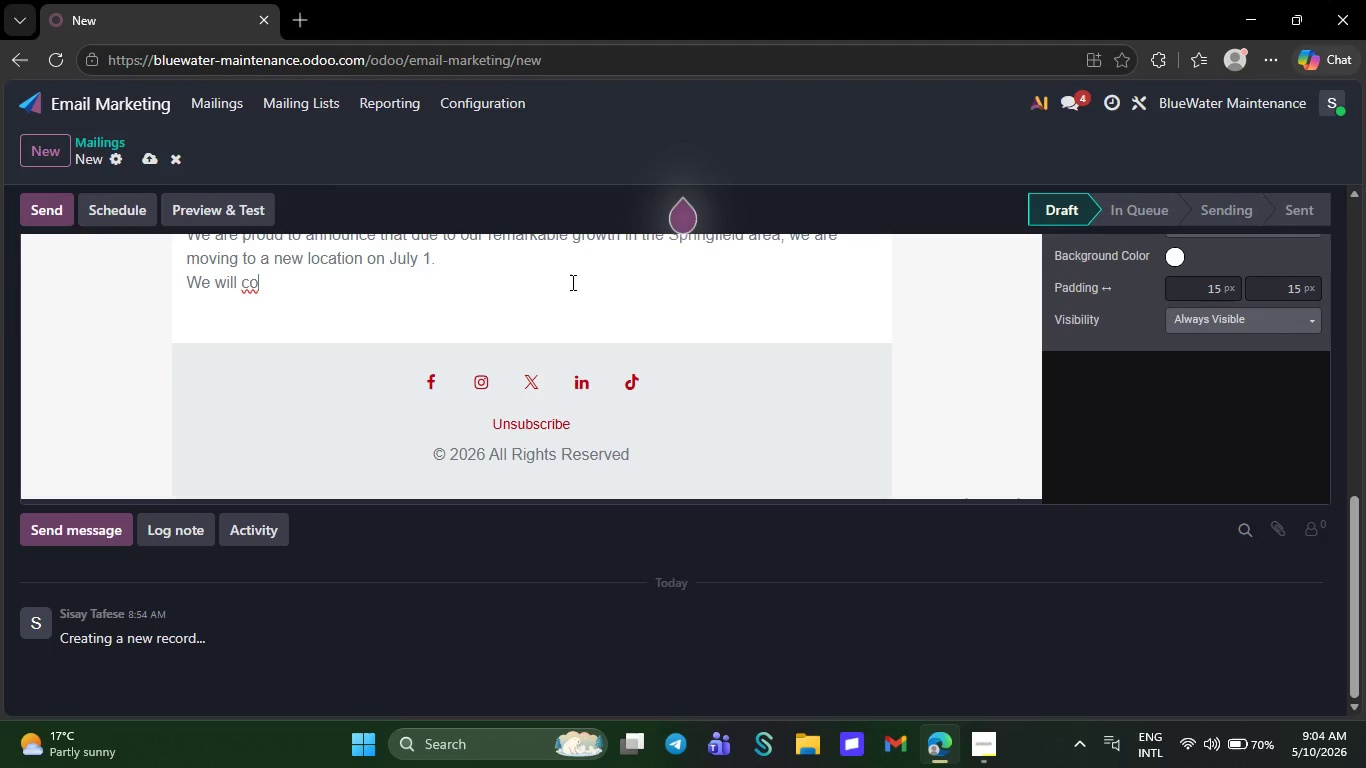 
key(Backspace)
 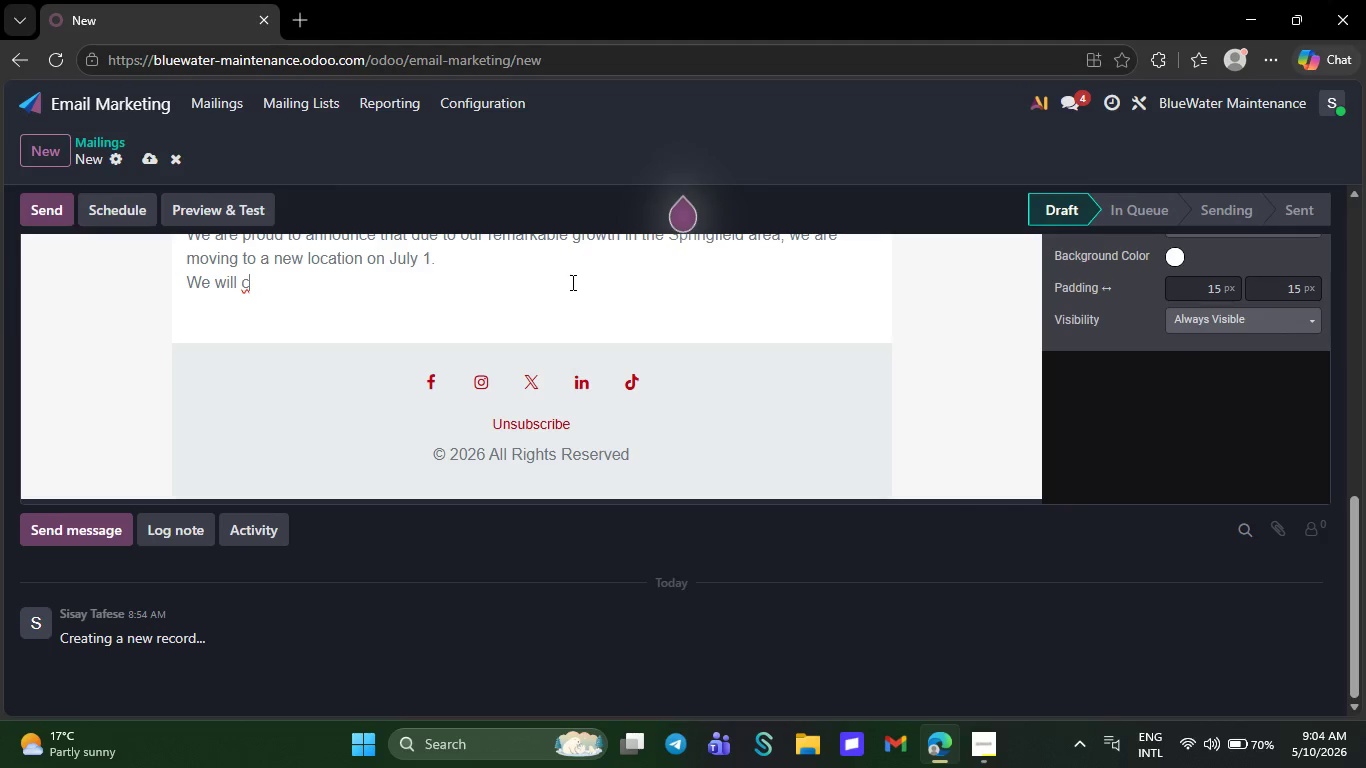 
key(Backspace)
 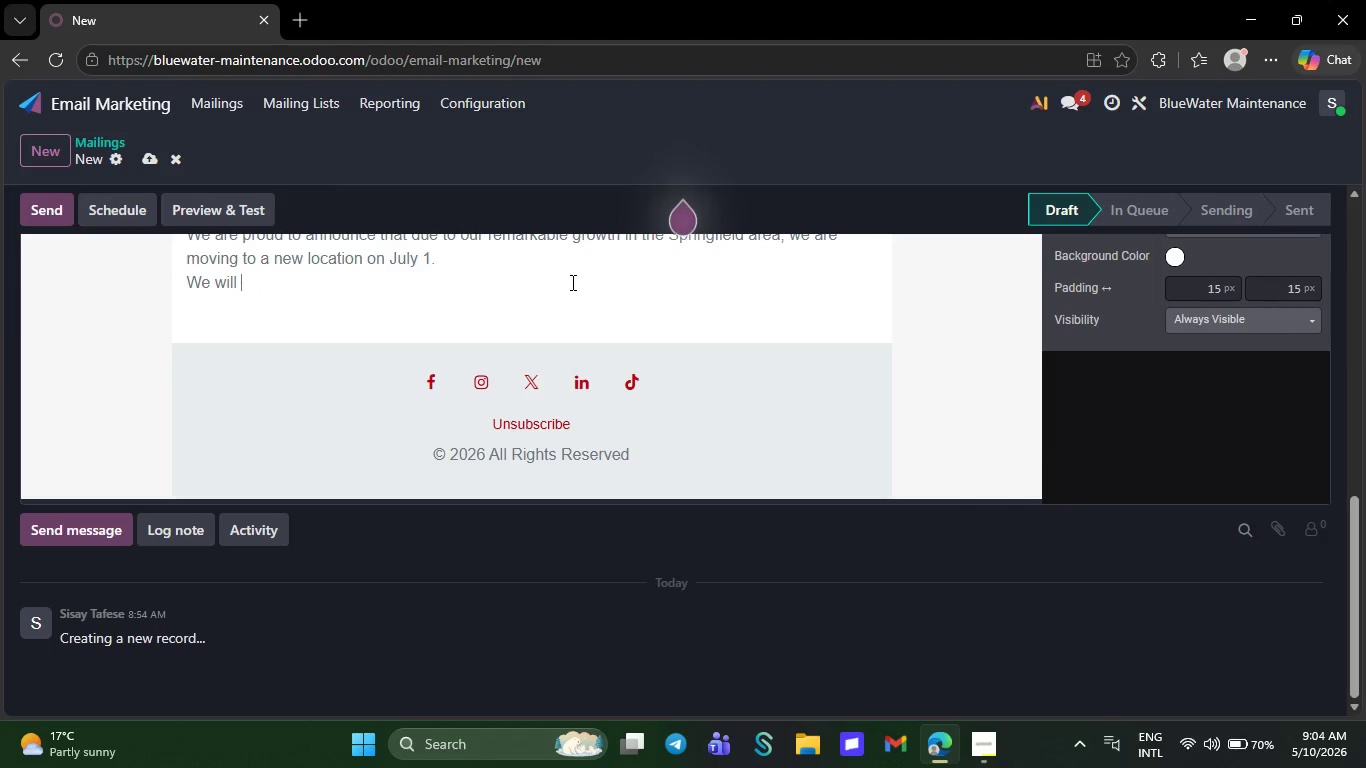 
key(Backspace)
 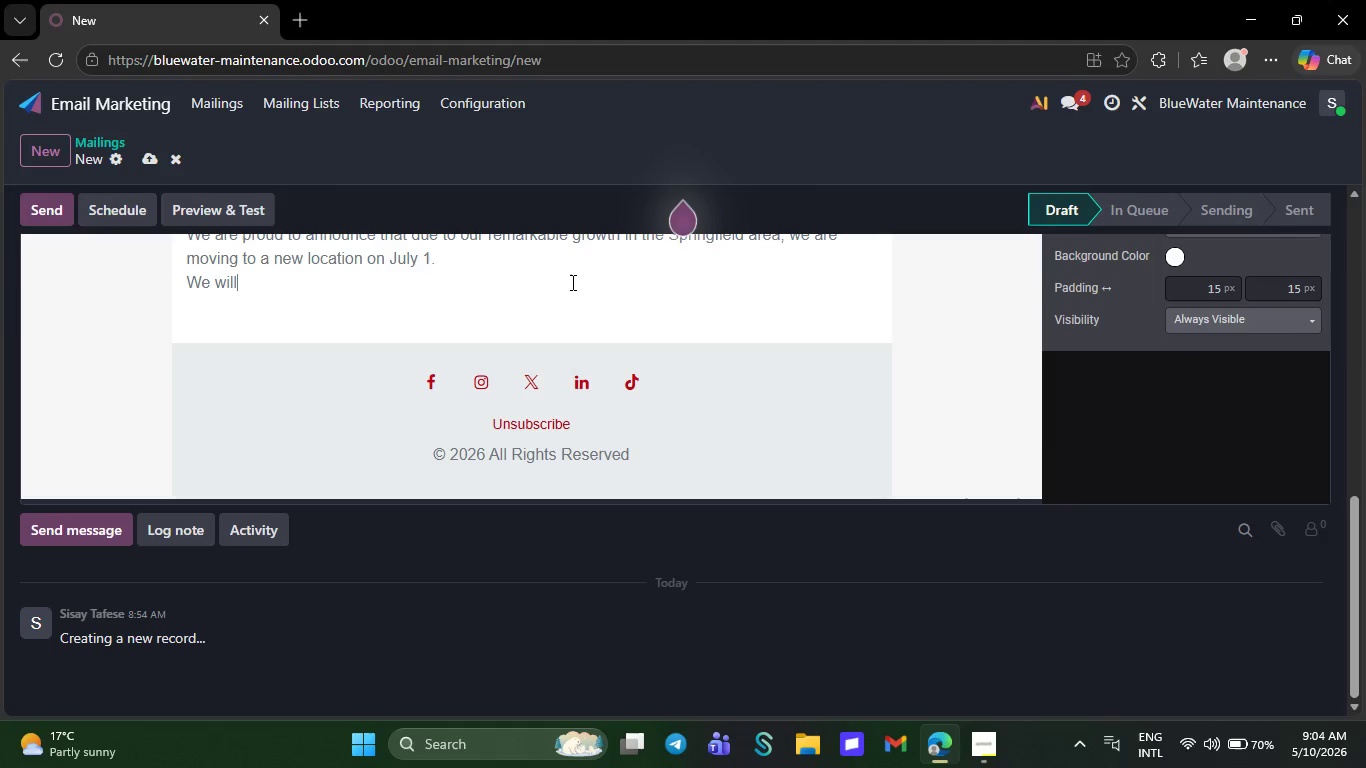 
key(Backspace)
 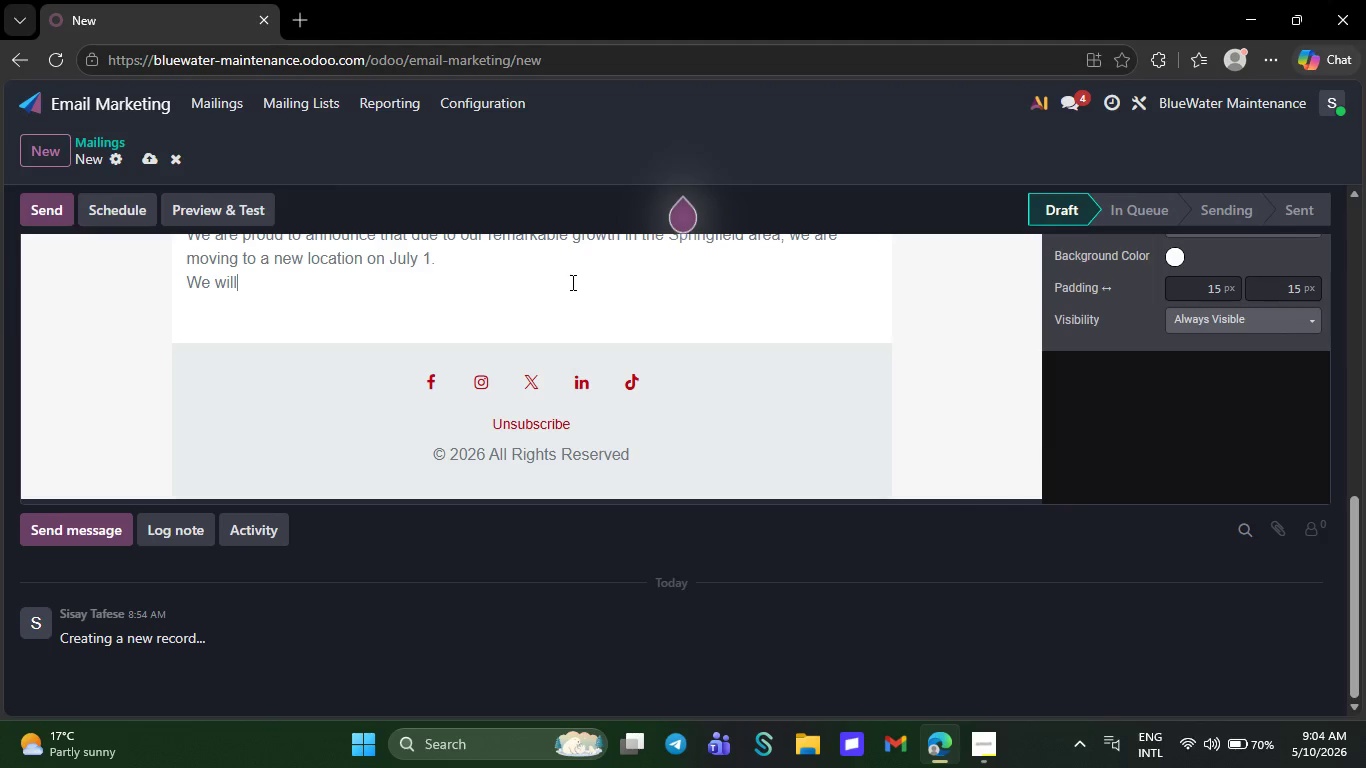 
key(Backspace)
 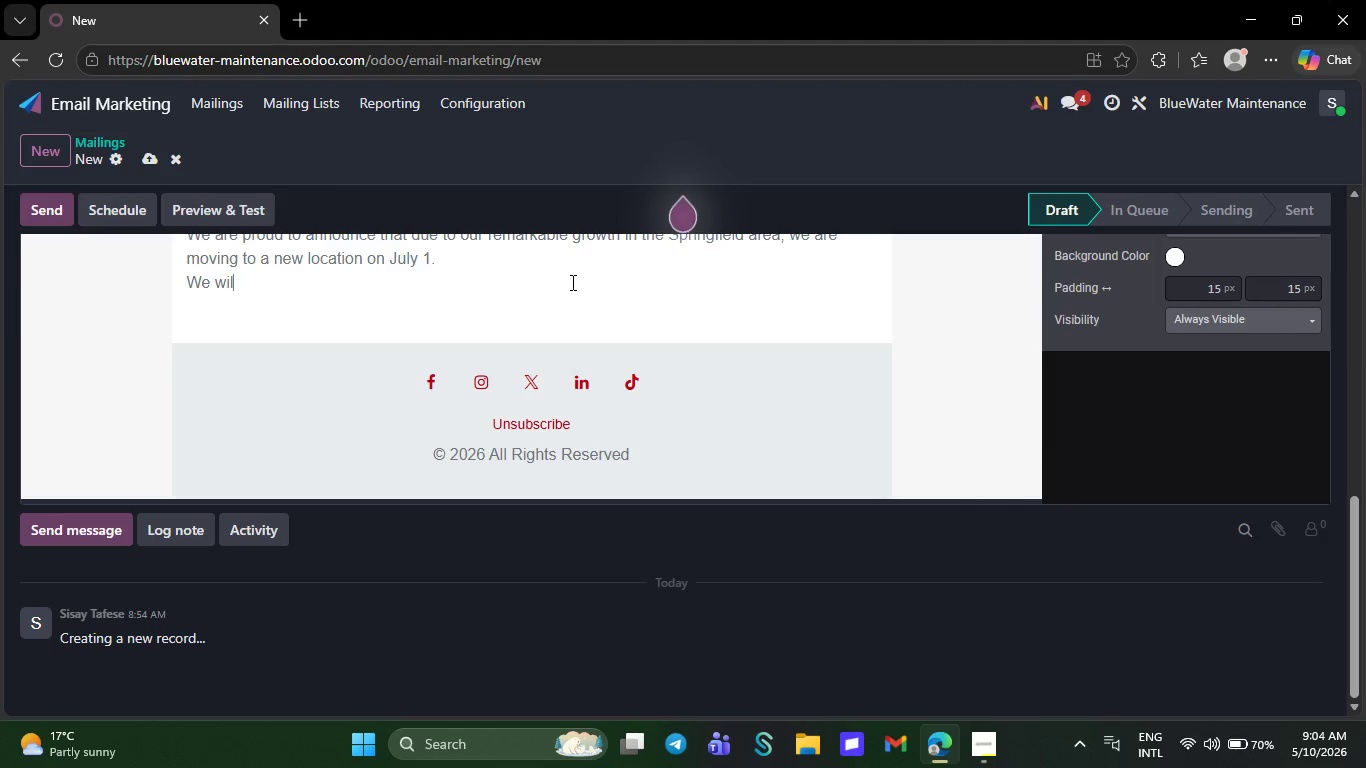 
key(Backspace)
 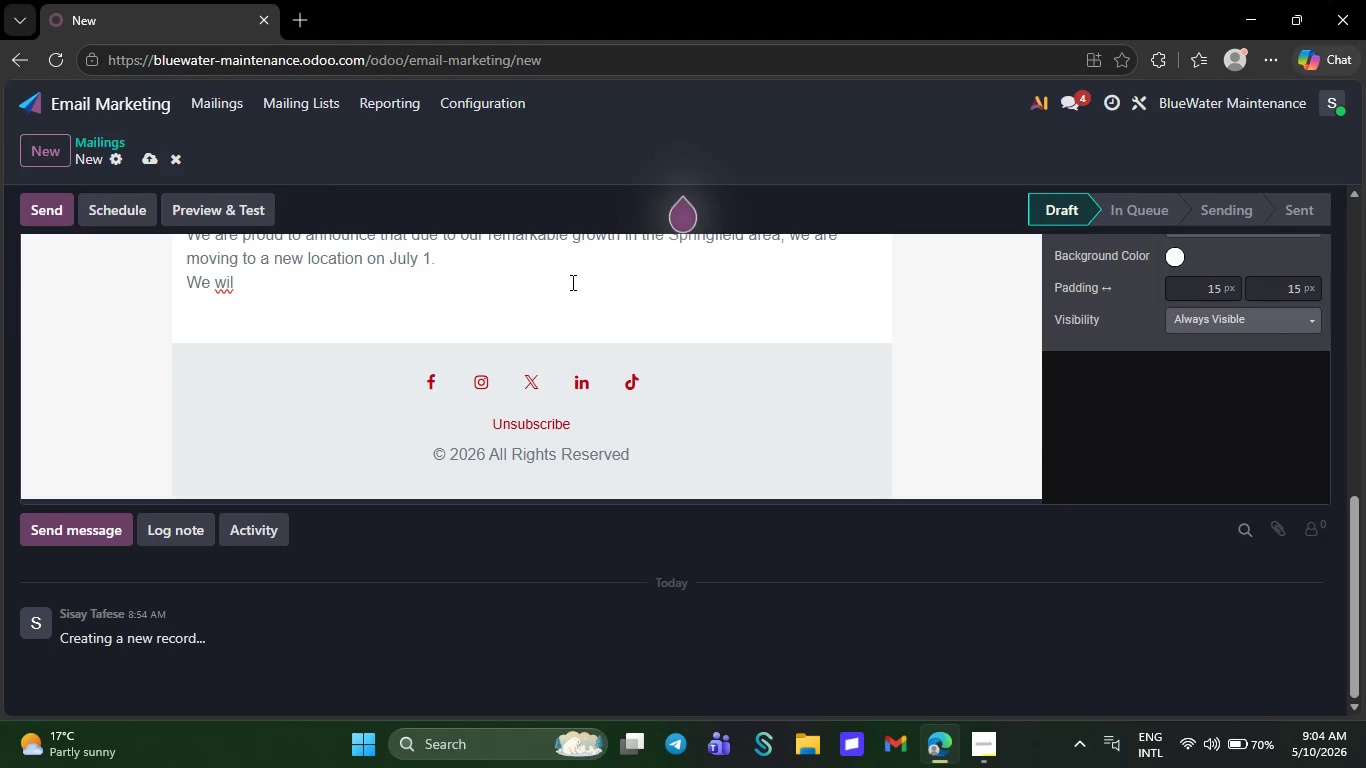 
key(Backspace)
 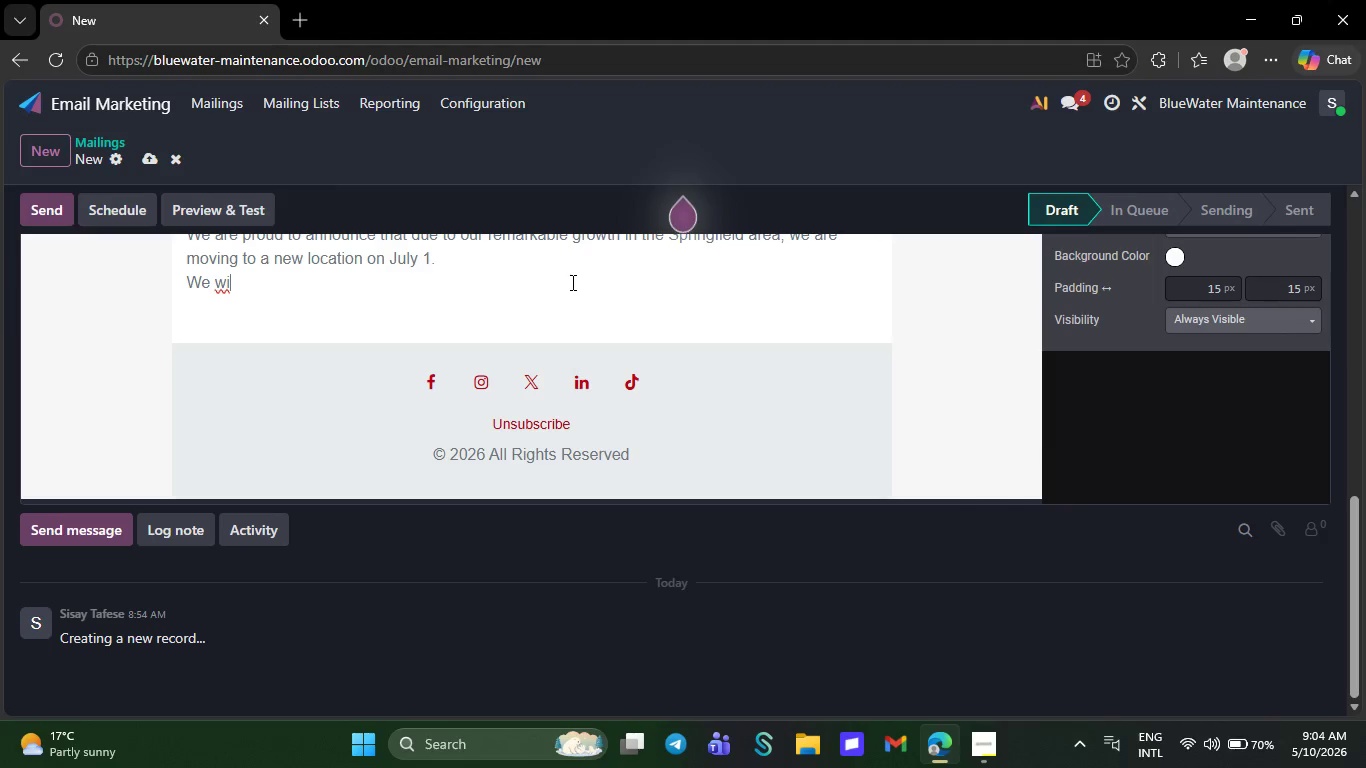 
key(Backspace)
 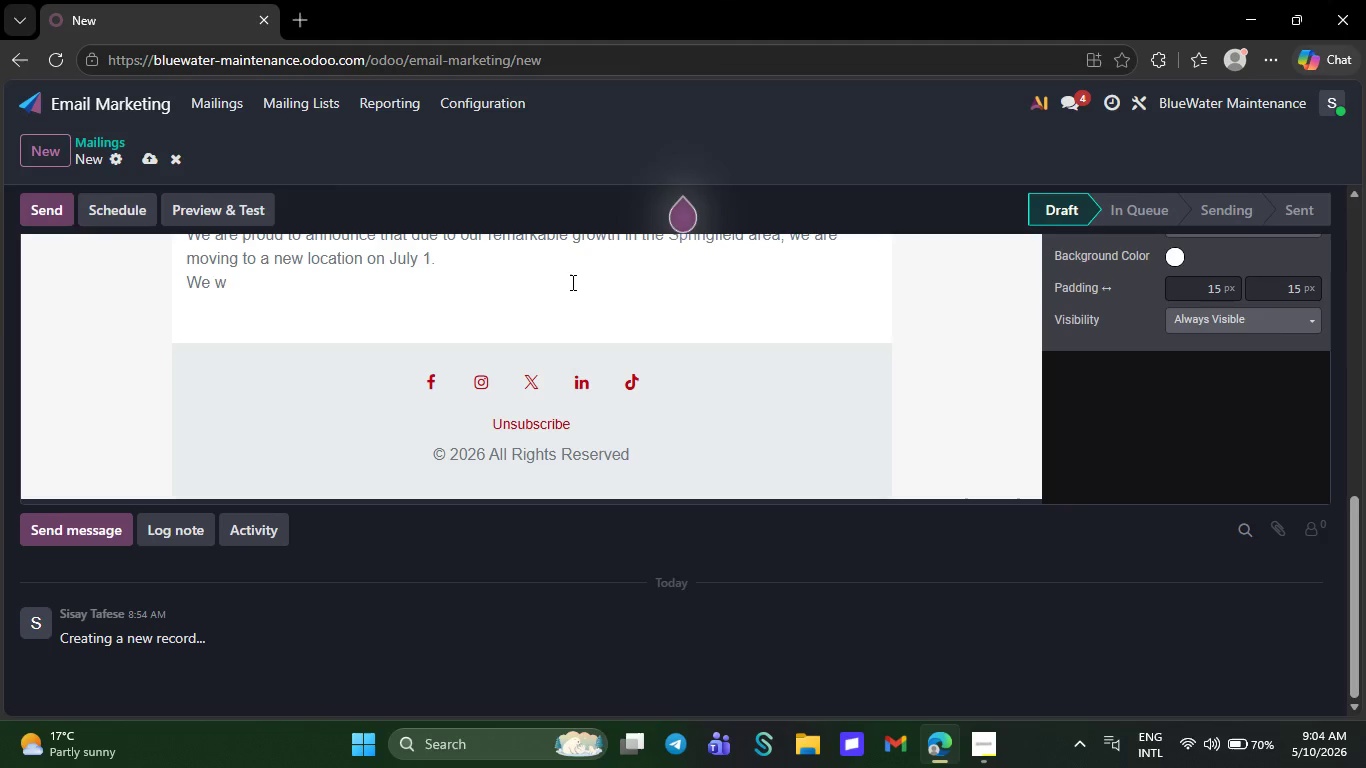 
key(Backspace)
 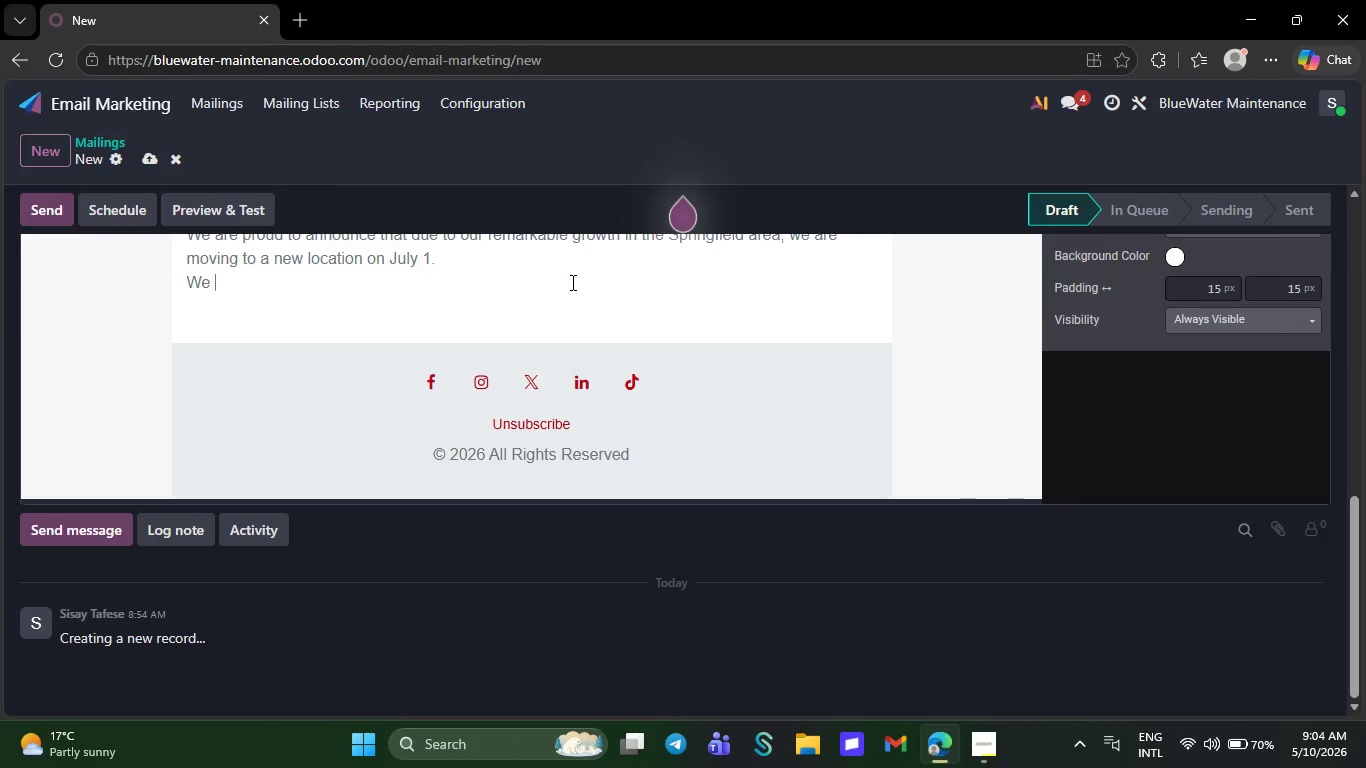 
key(Backspace)
 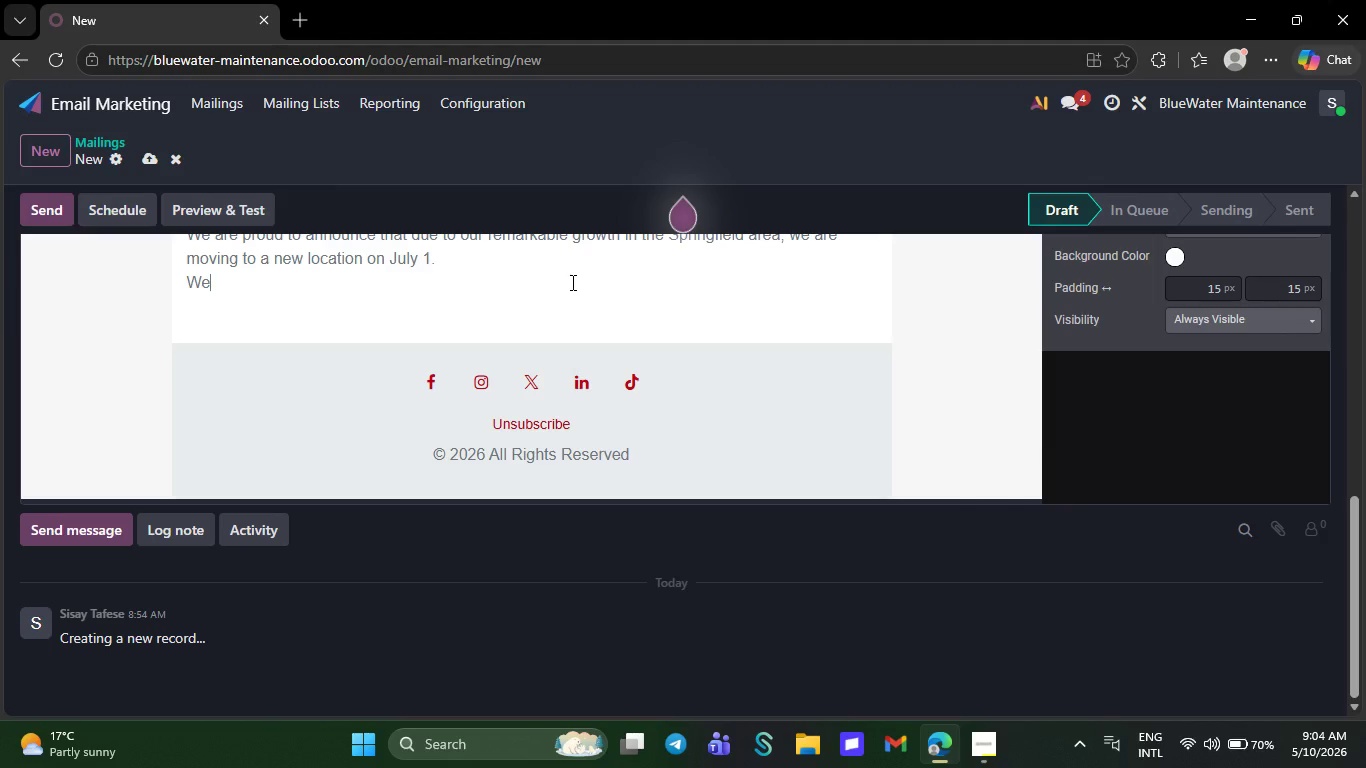 
key(Backspace)
 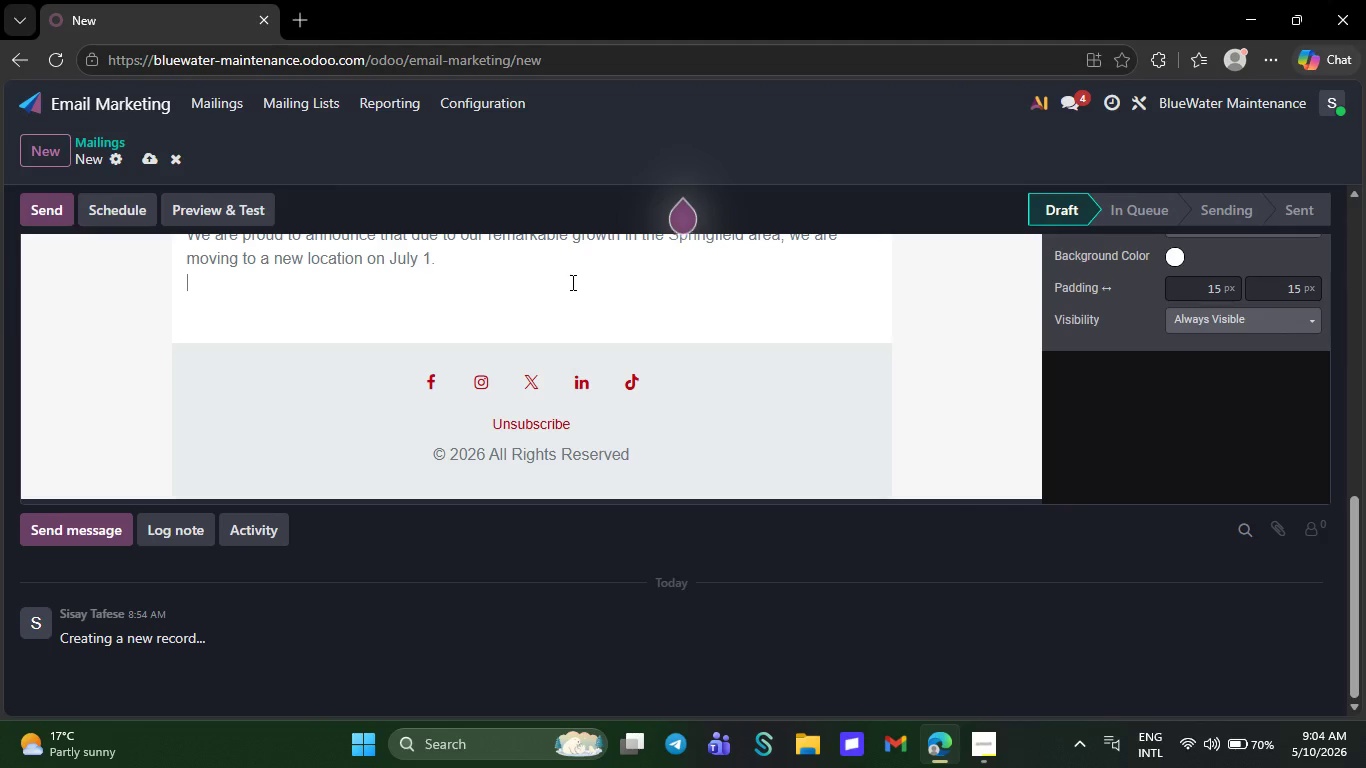 
key(Backspace)
 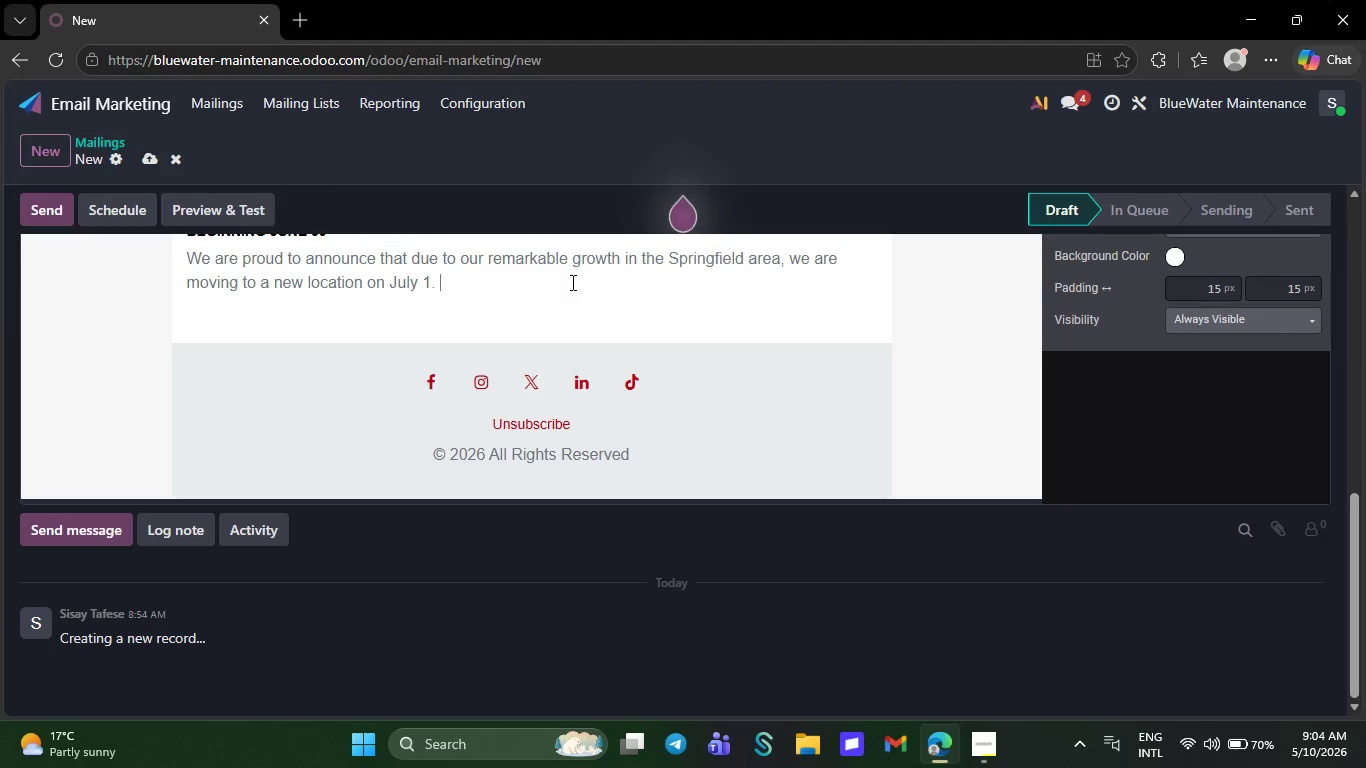 
key(Backspace)
 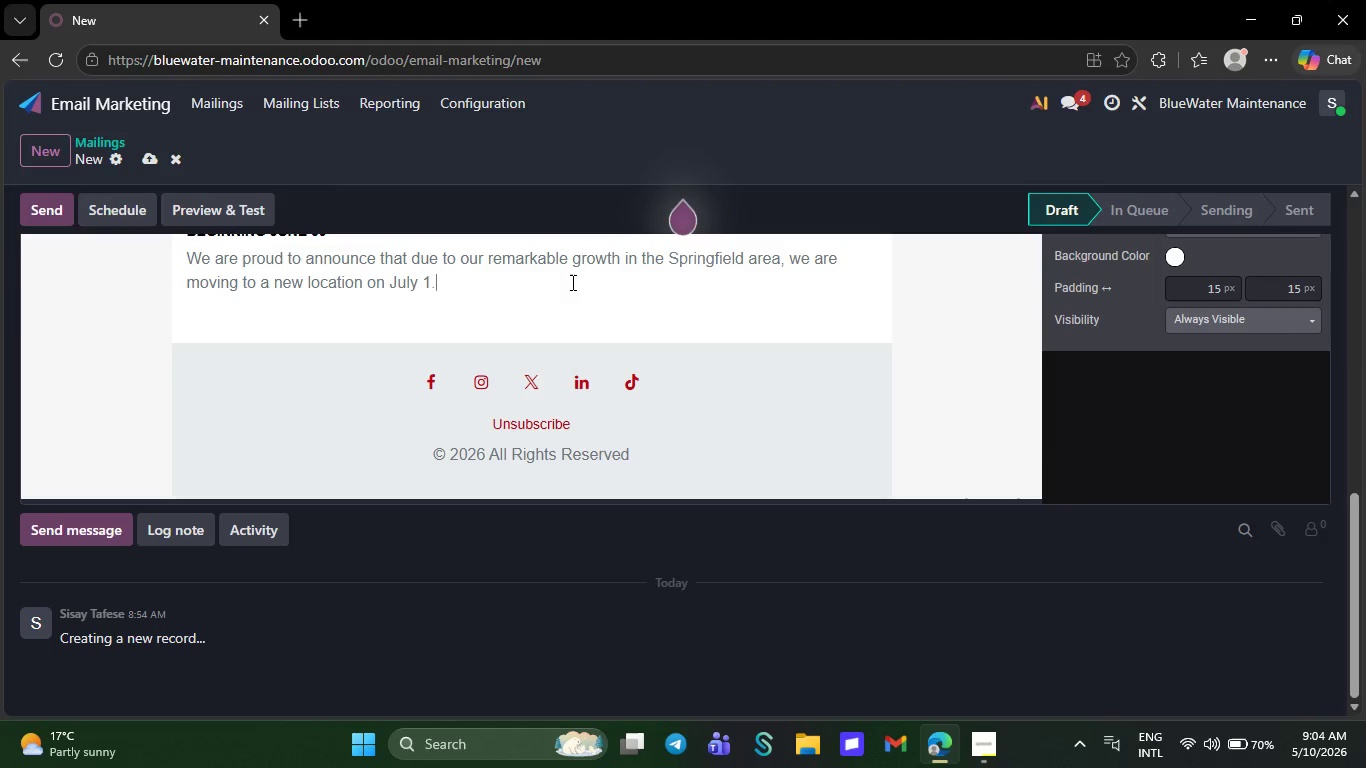 
key(Backspace)
 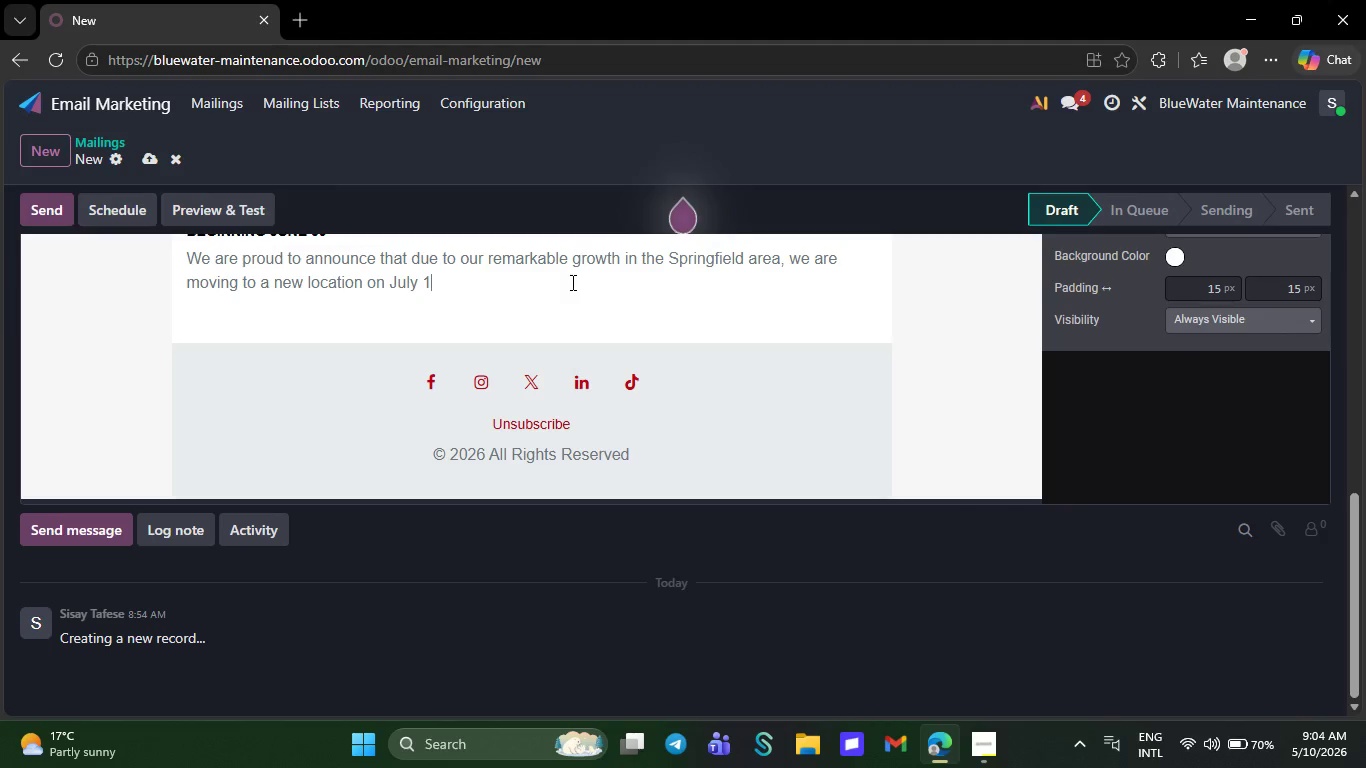 
key(Backspace)
 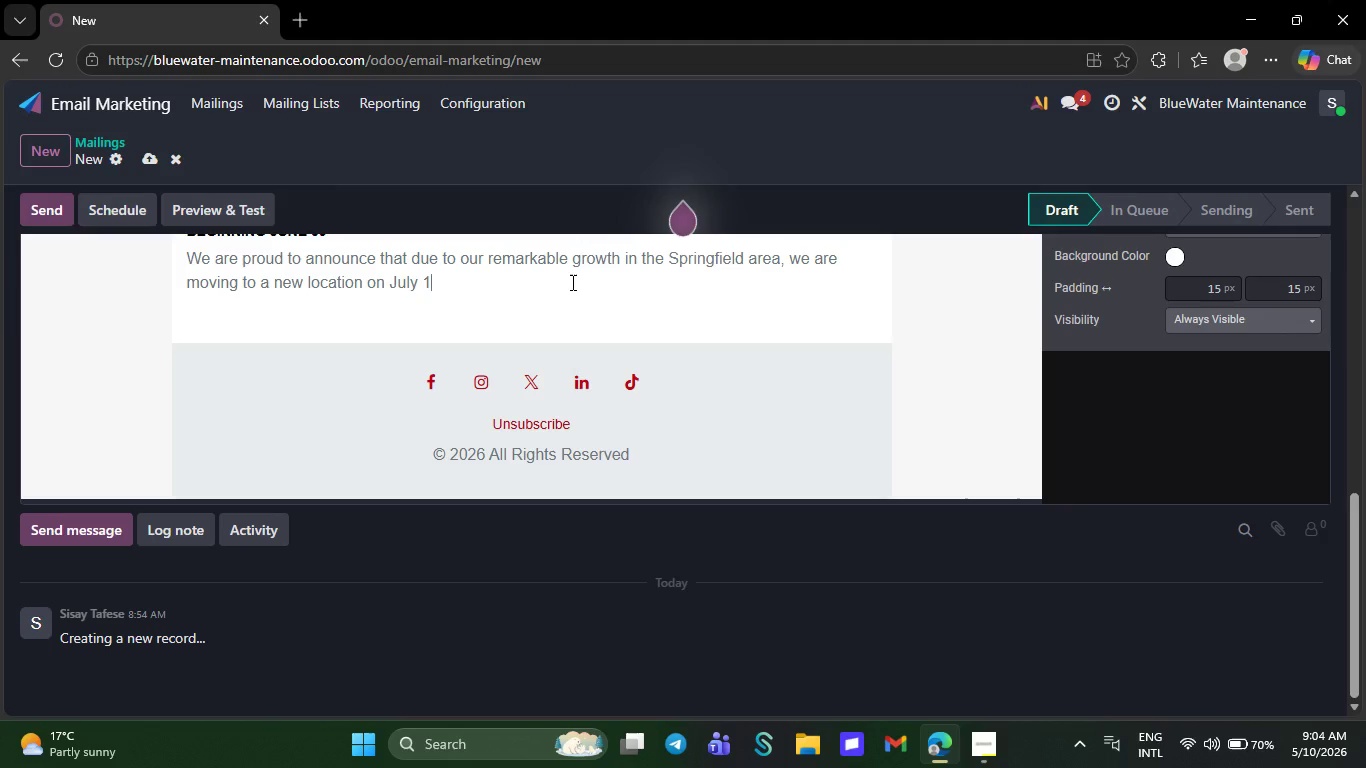 
wait(5.44)
 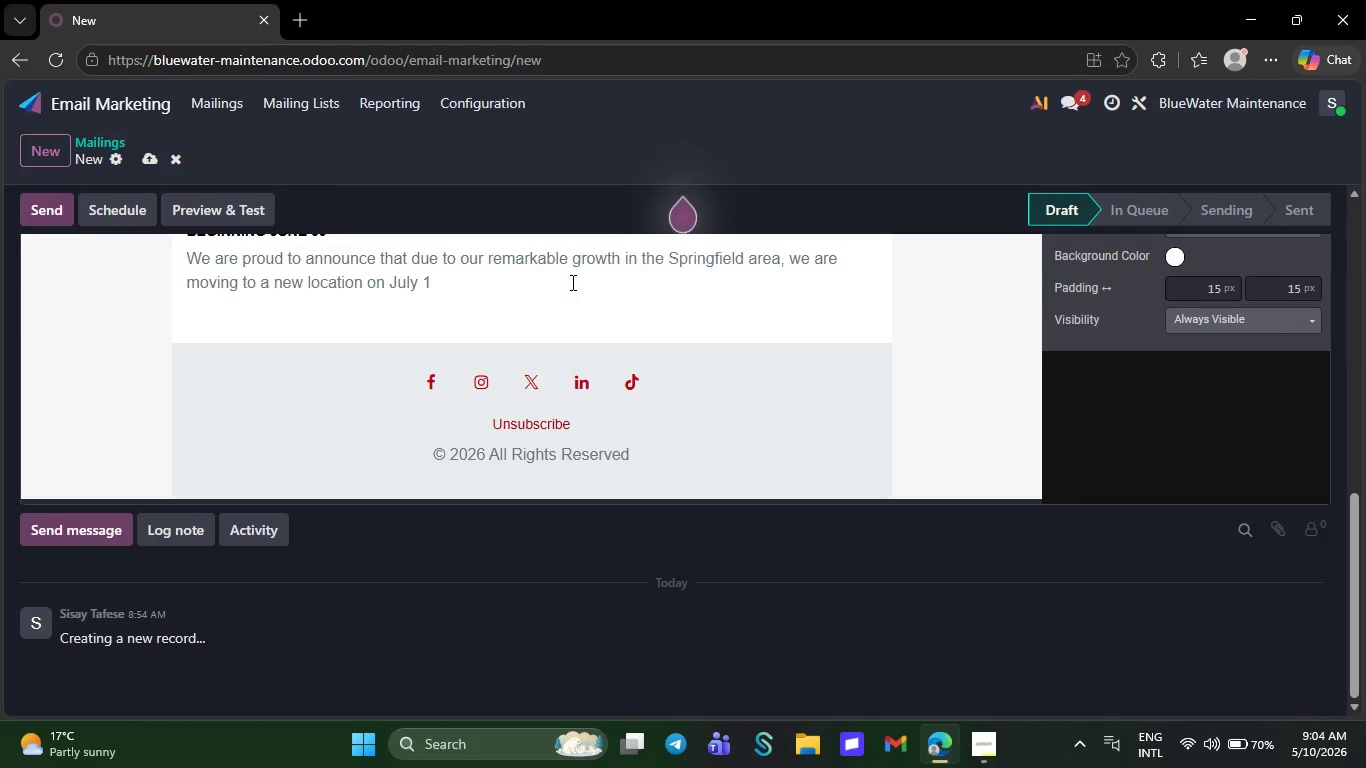 
key(Backspace)
 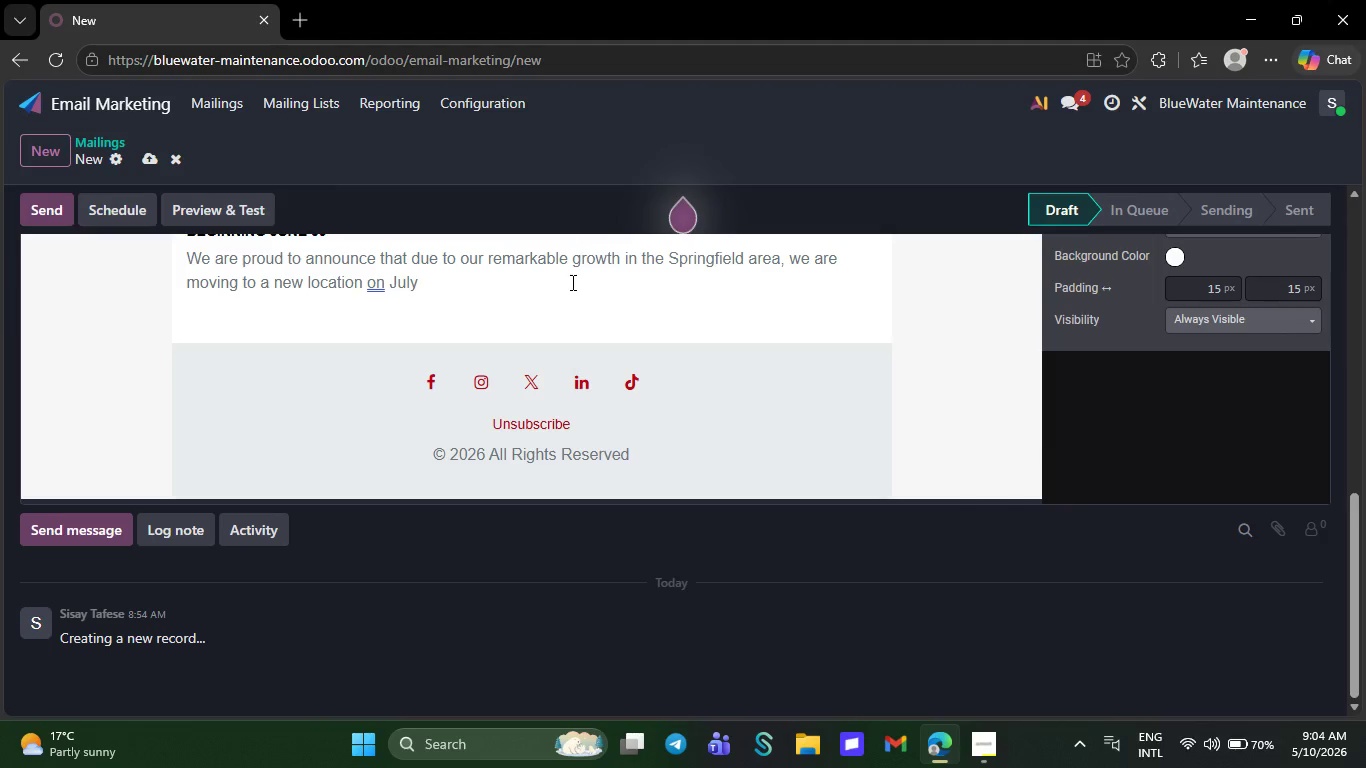 
key(Backspace)
 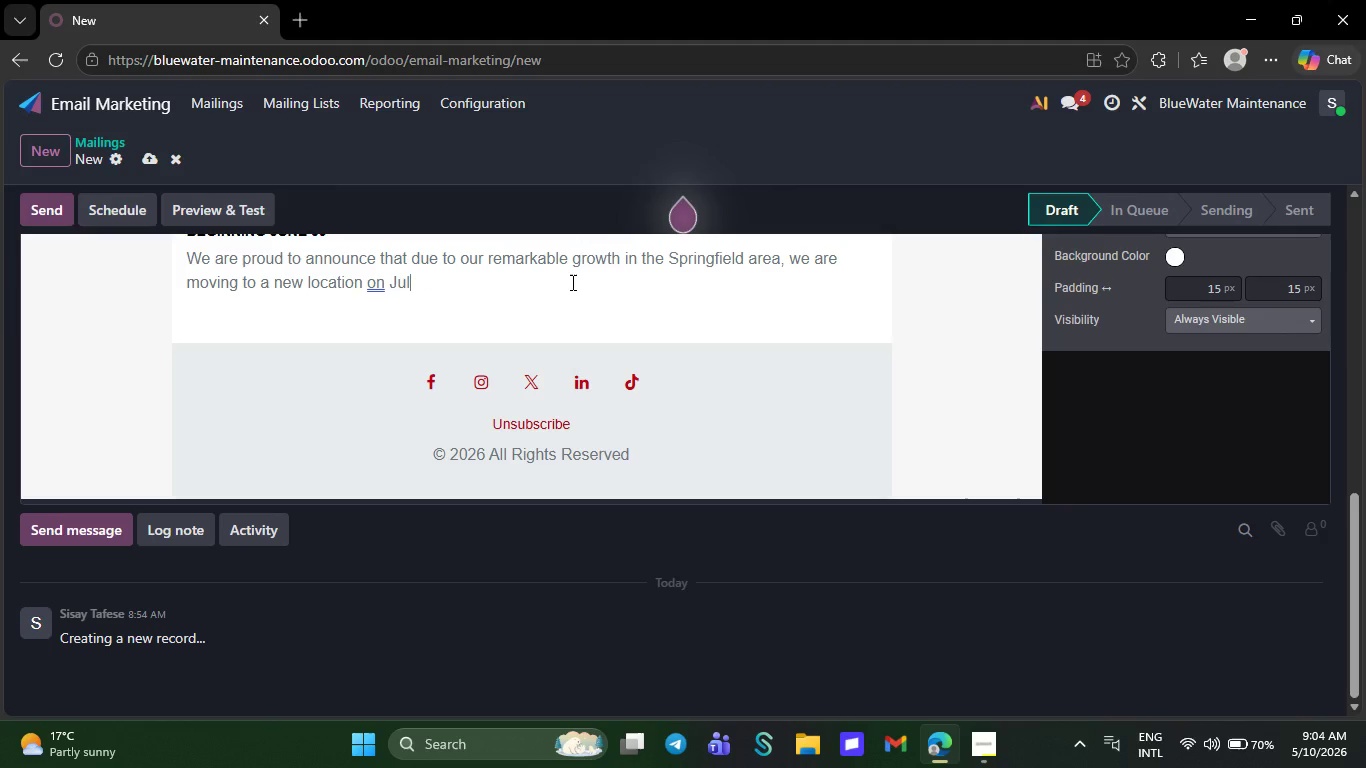 
key(Backspace)
 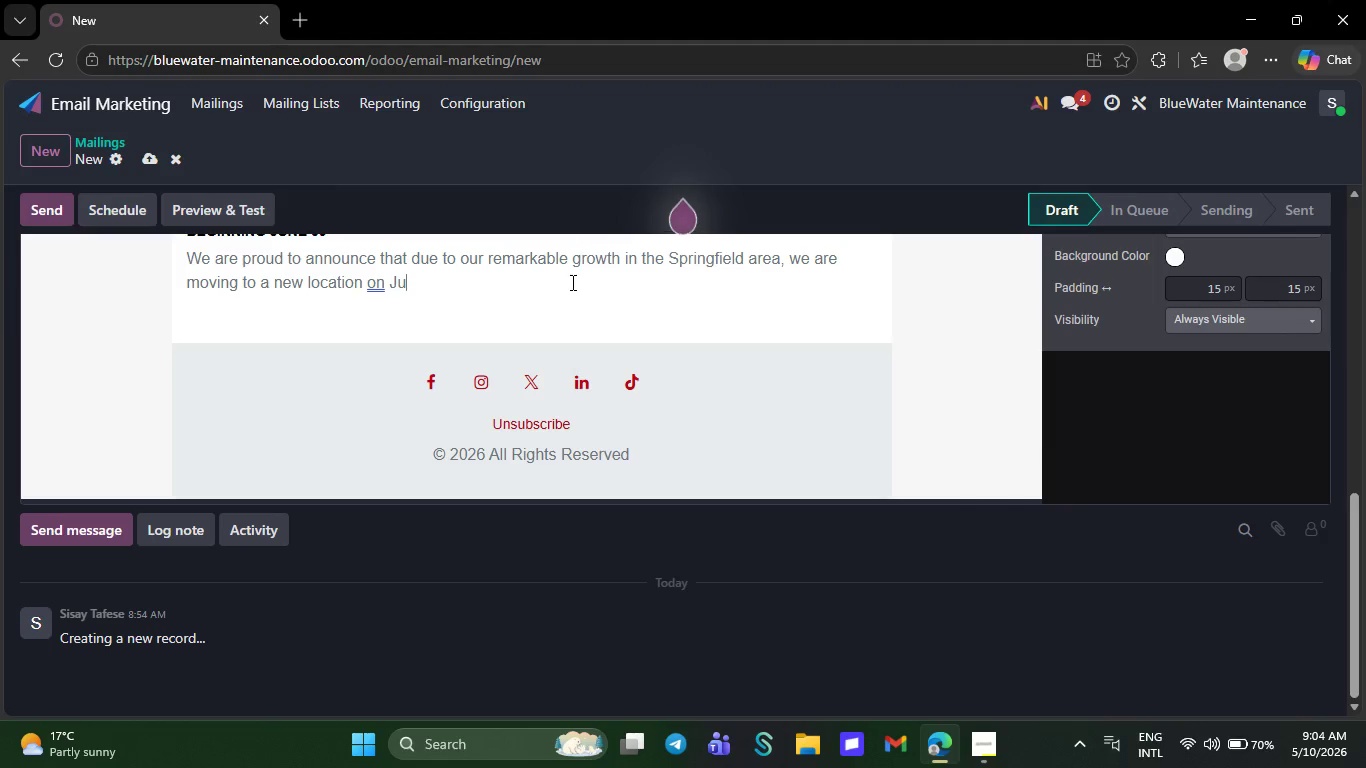 
key(Backspace)
 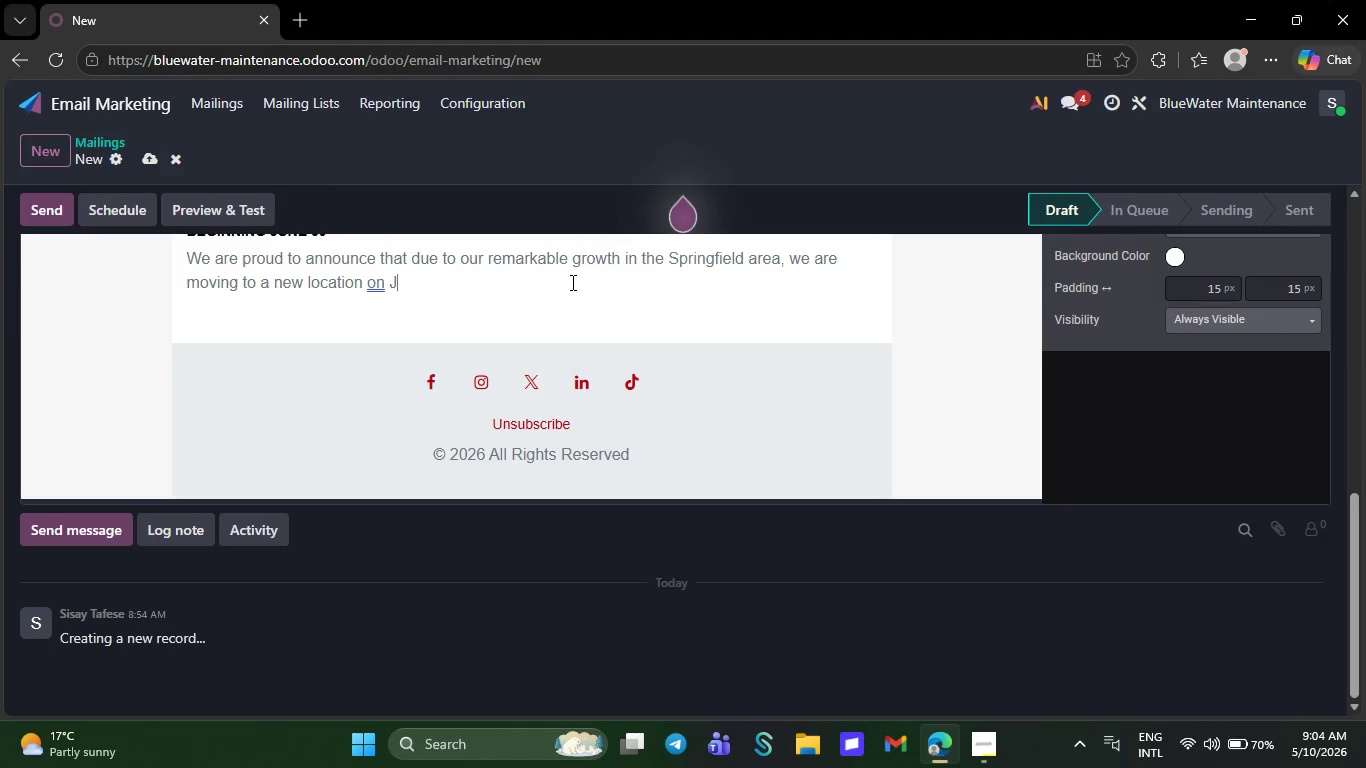 
key(Backspace)
 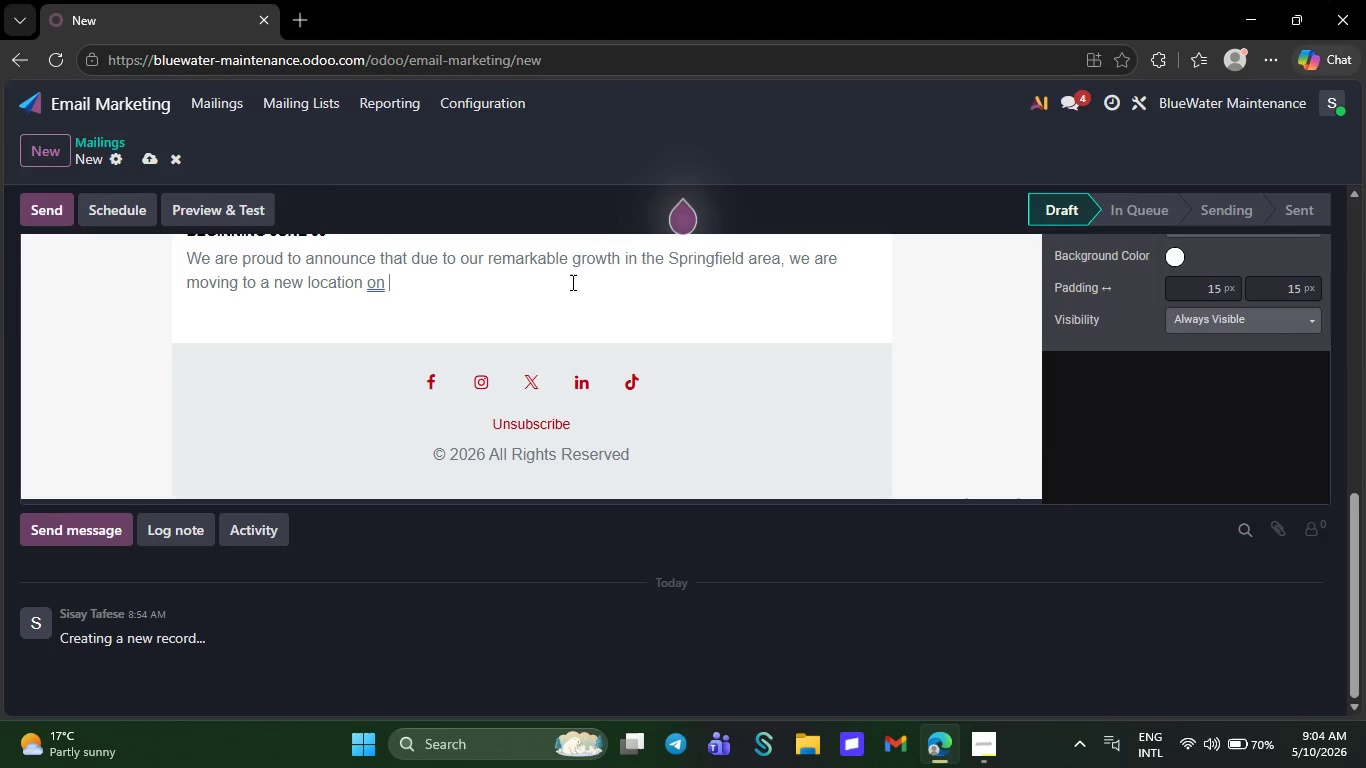 
key(Backspace)
 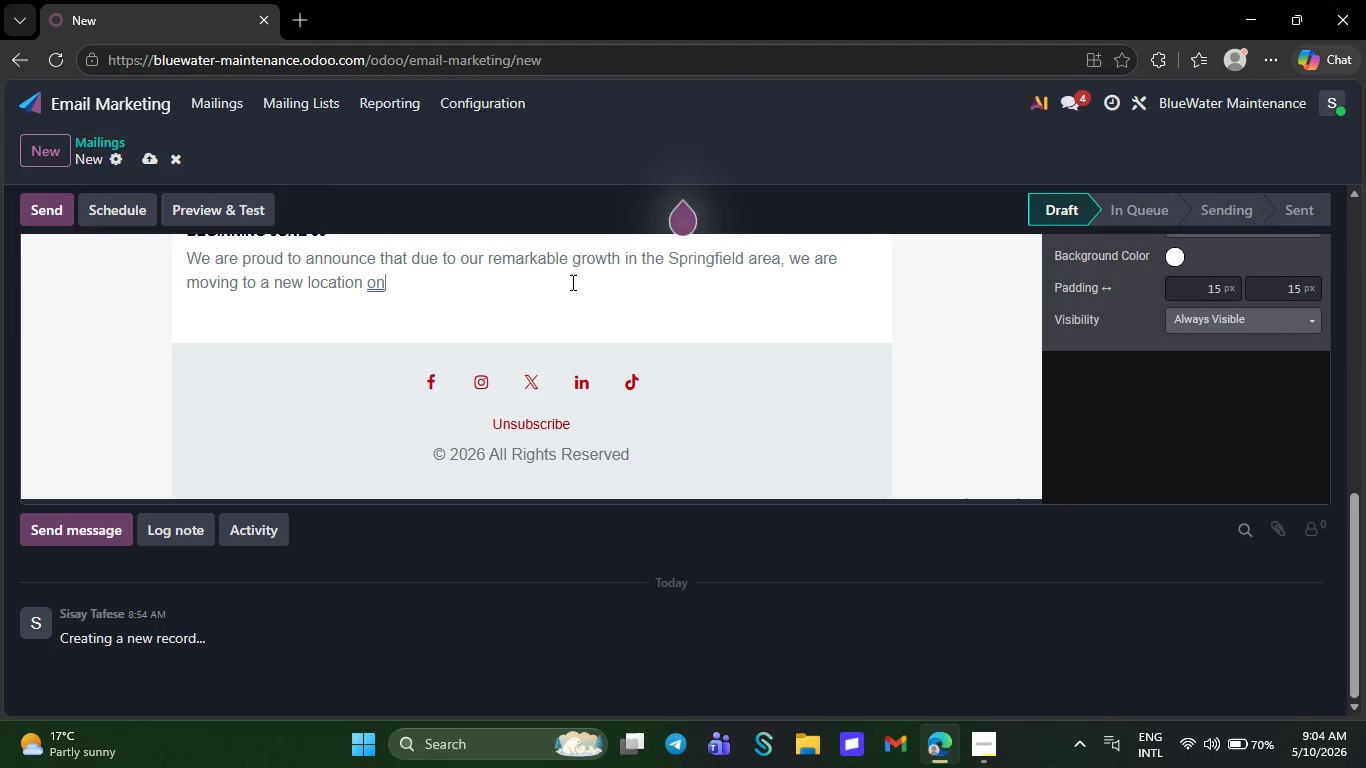 
key(Backspace)
 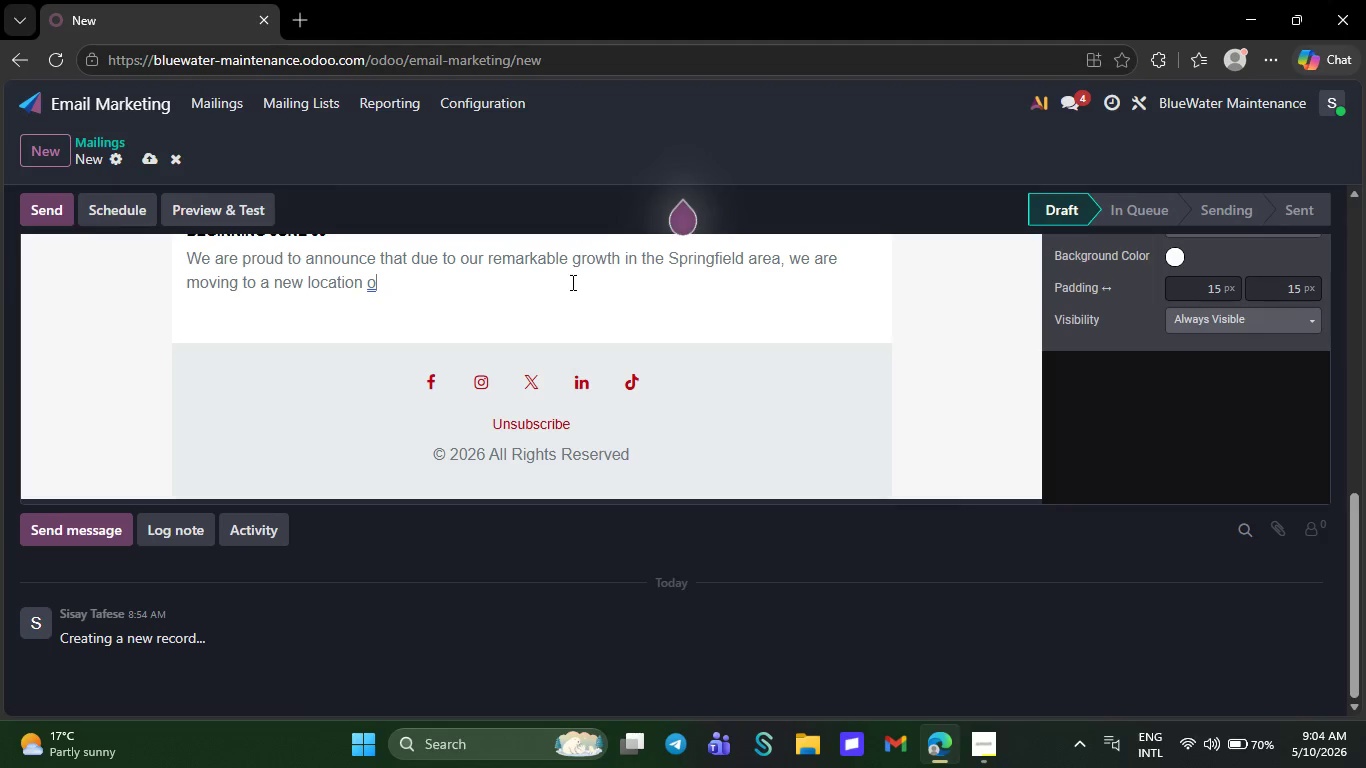 
key(Backspace)
 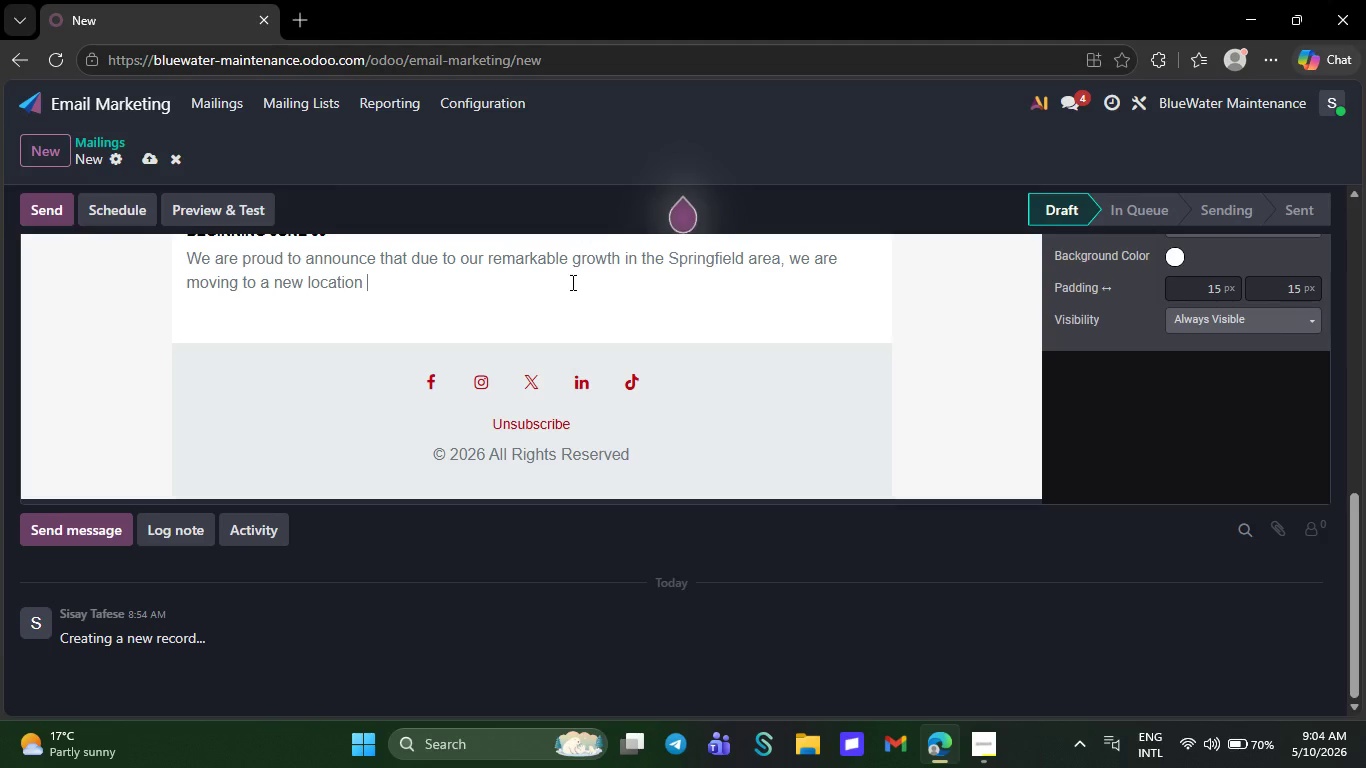 
key(Backspace)
 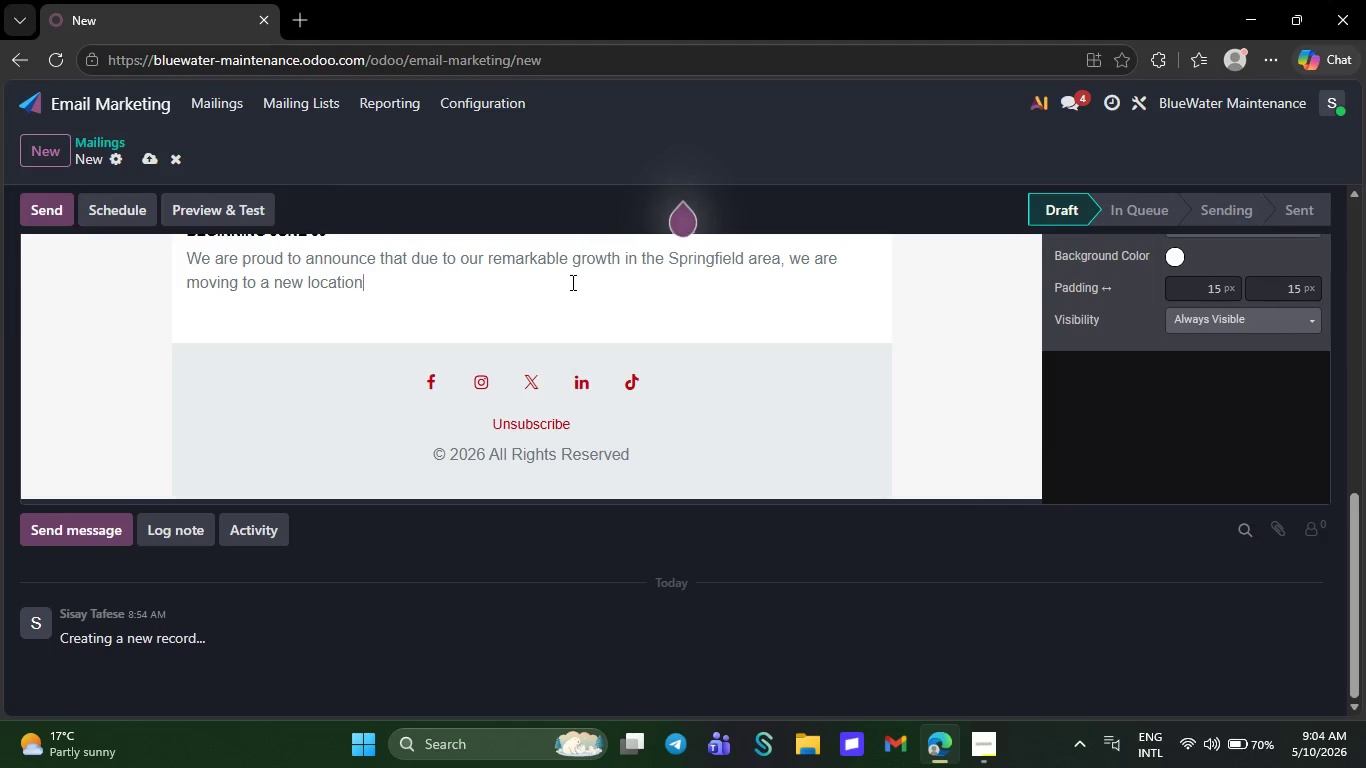 
key(Backspace)
 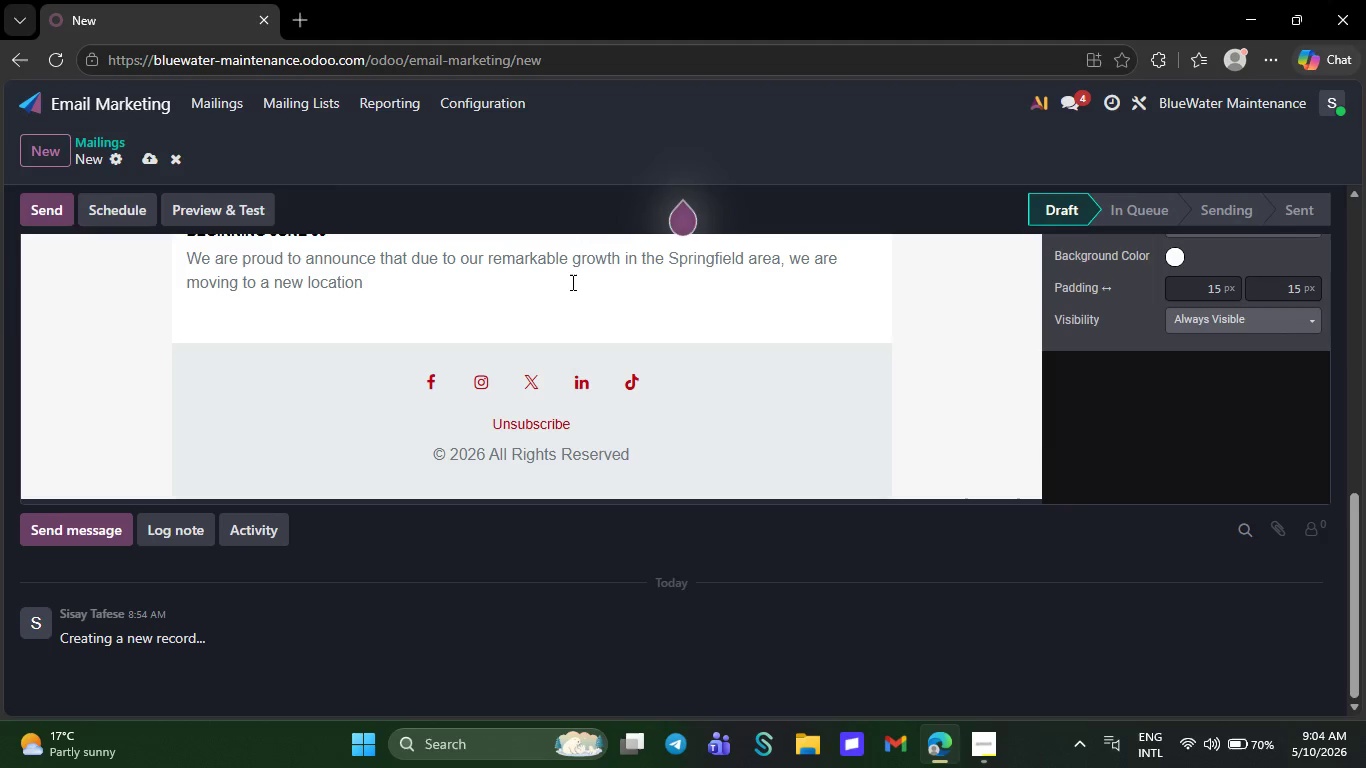 
wait(10.72)
 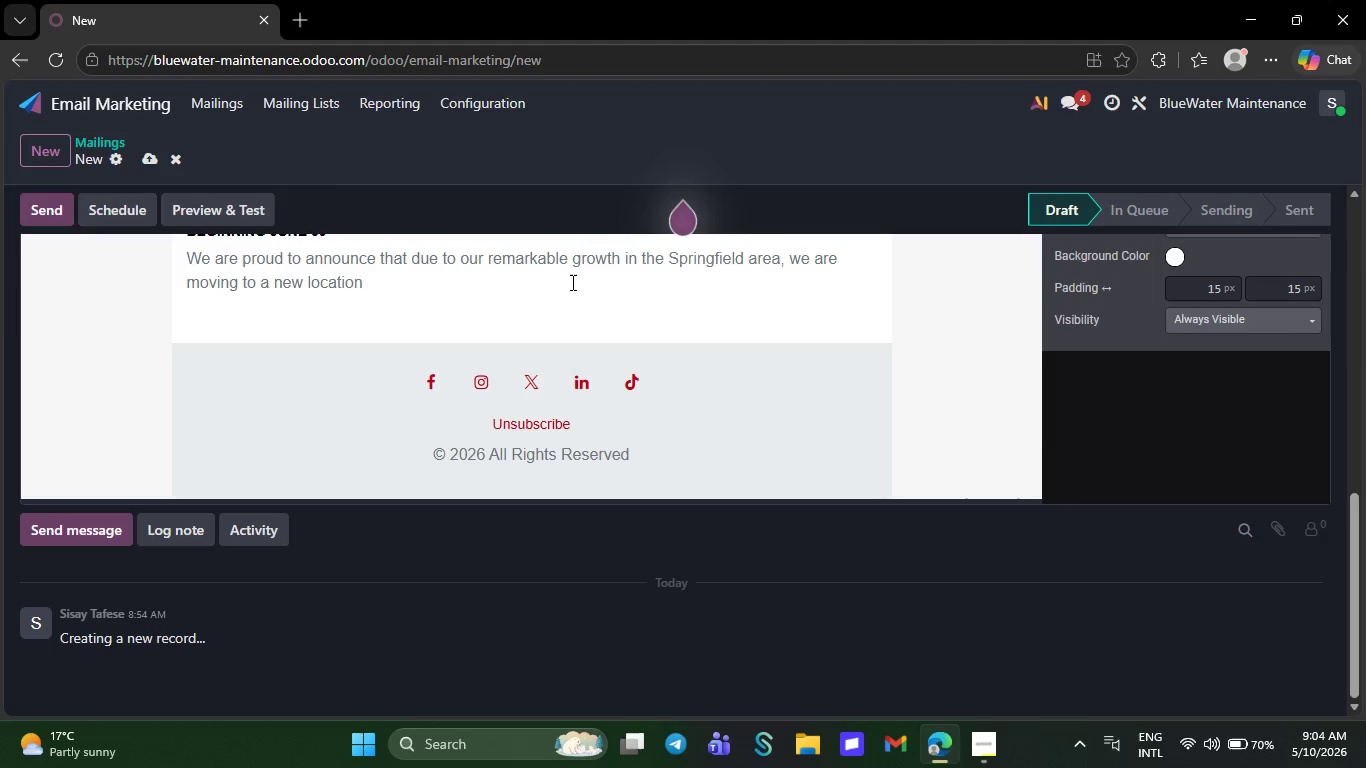 
key(Backspace)
 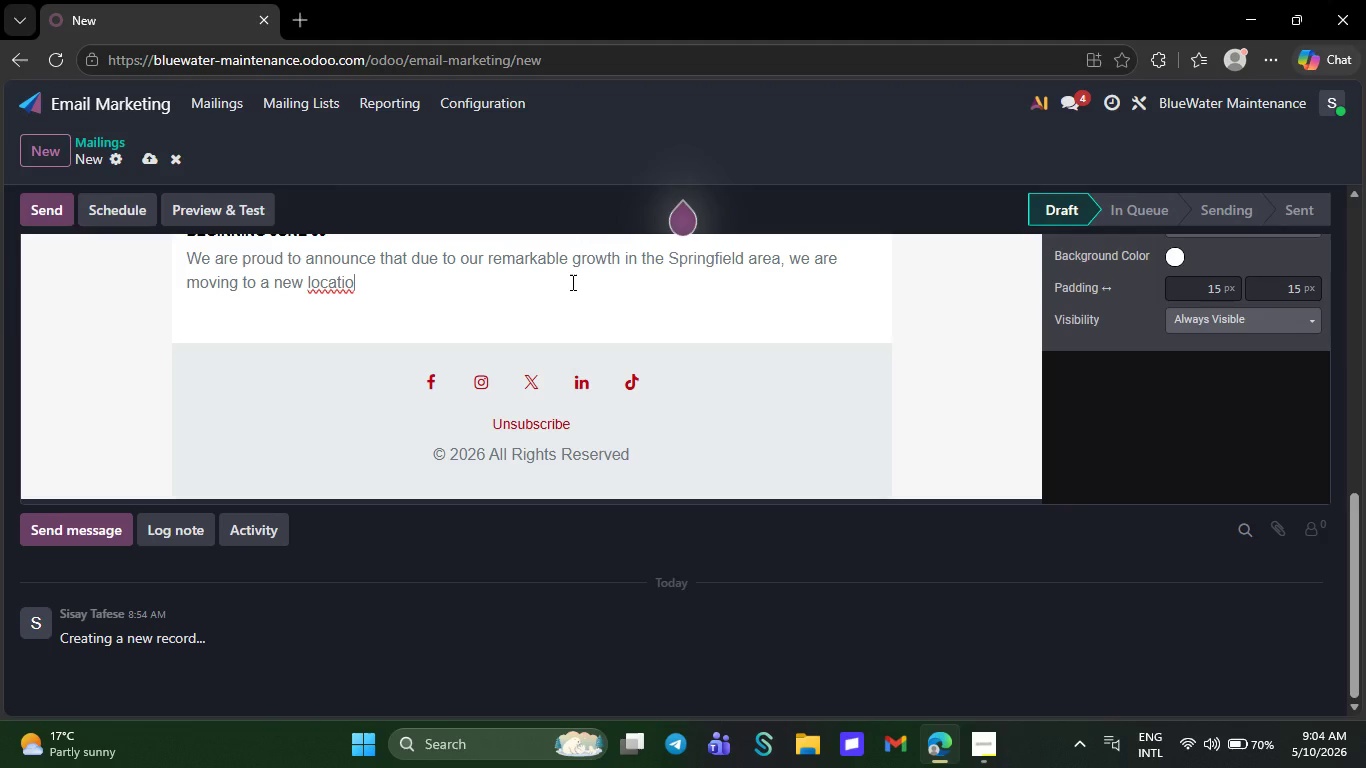 
key(Backspace)
 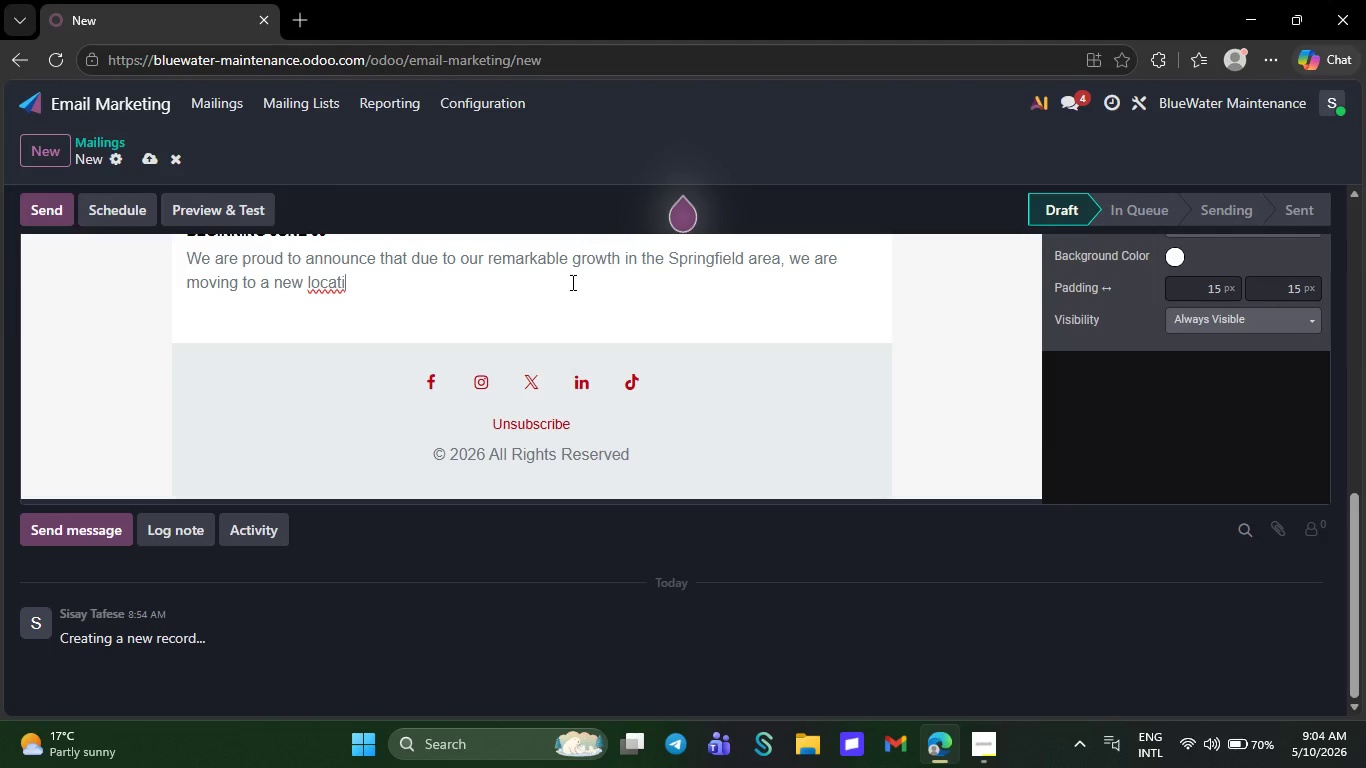 
key(Backspace)
 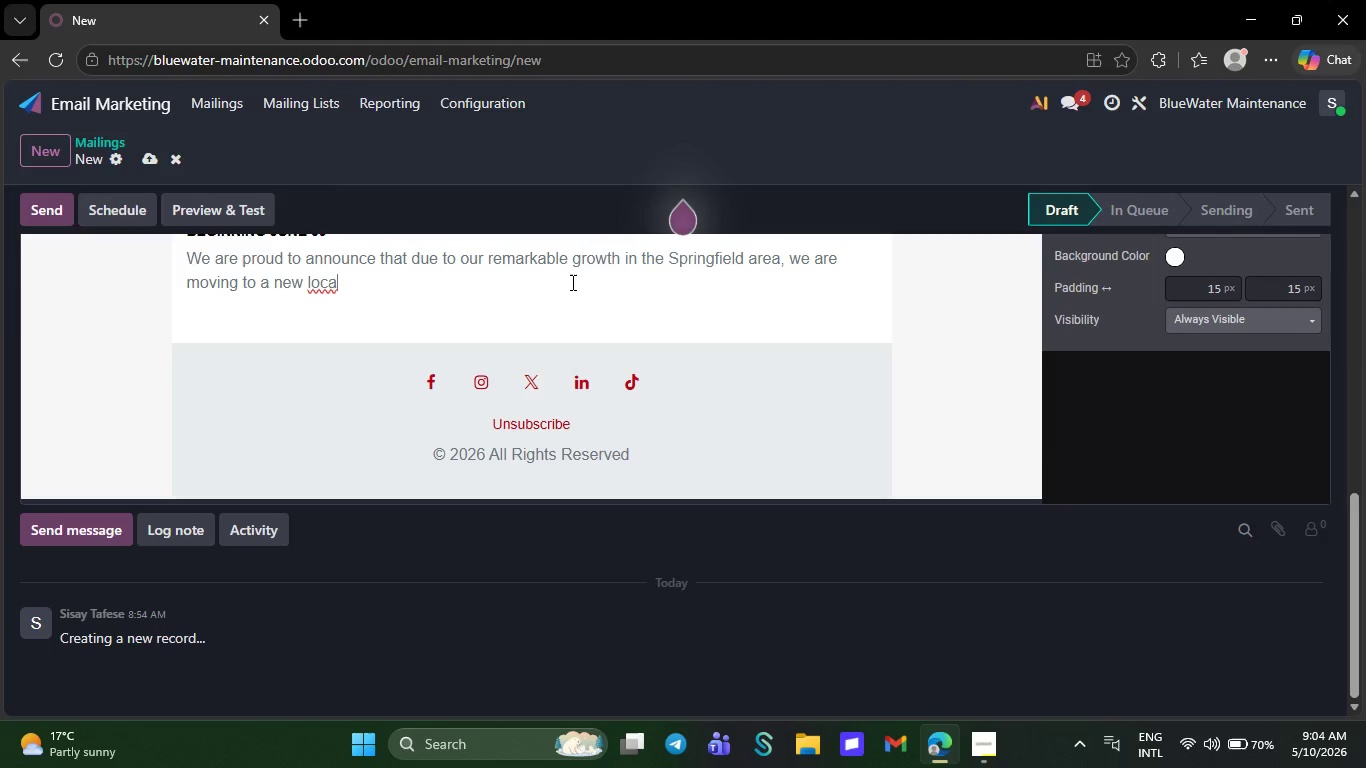 
key(Backspace)
 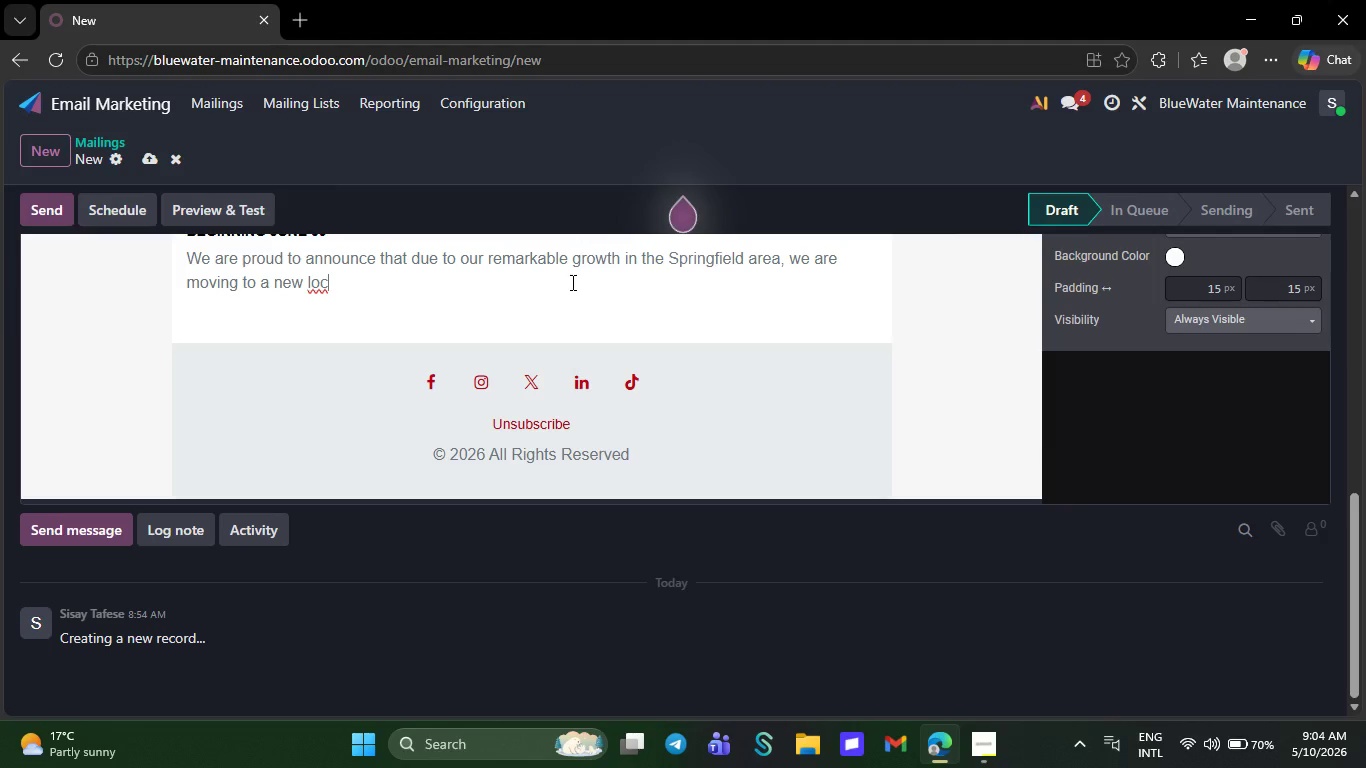 
key(Backspace)
 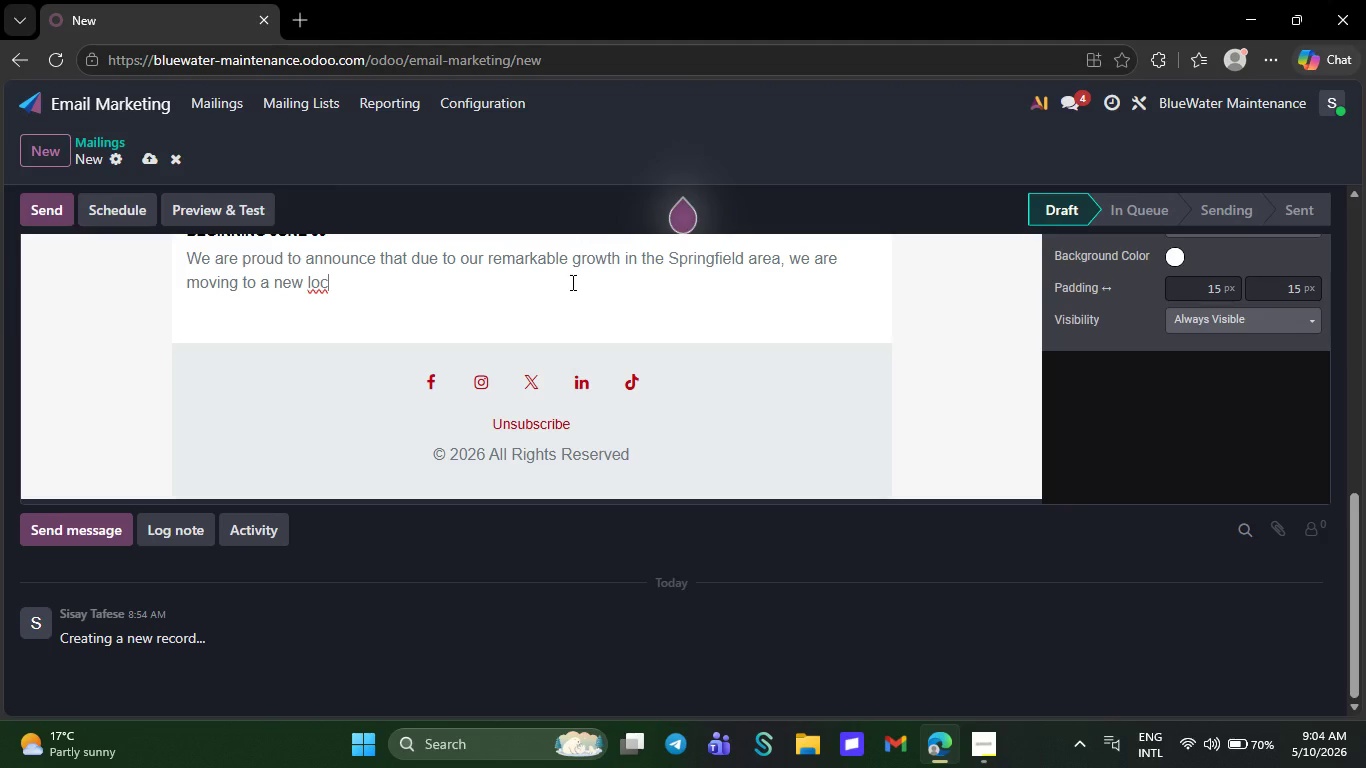 
key(Backspace)
 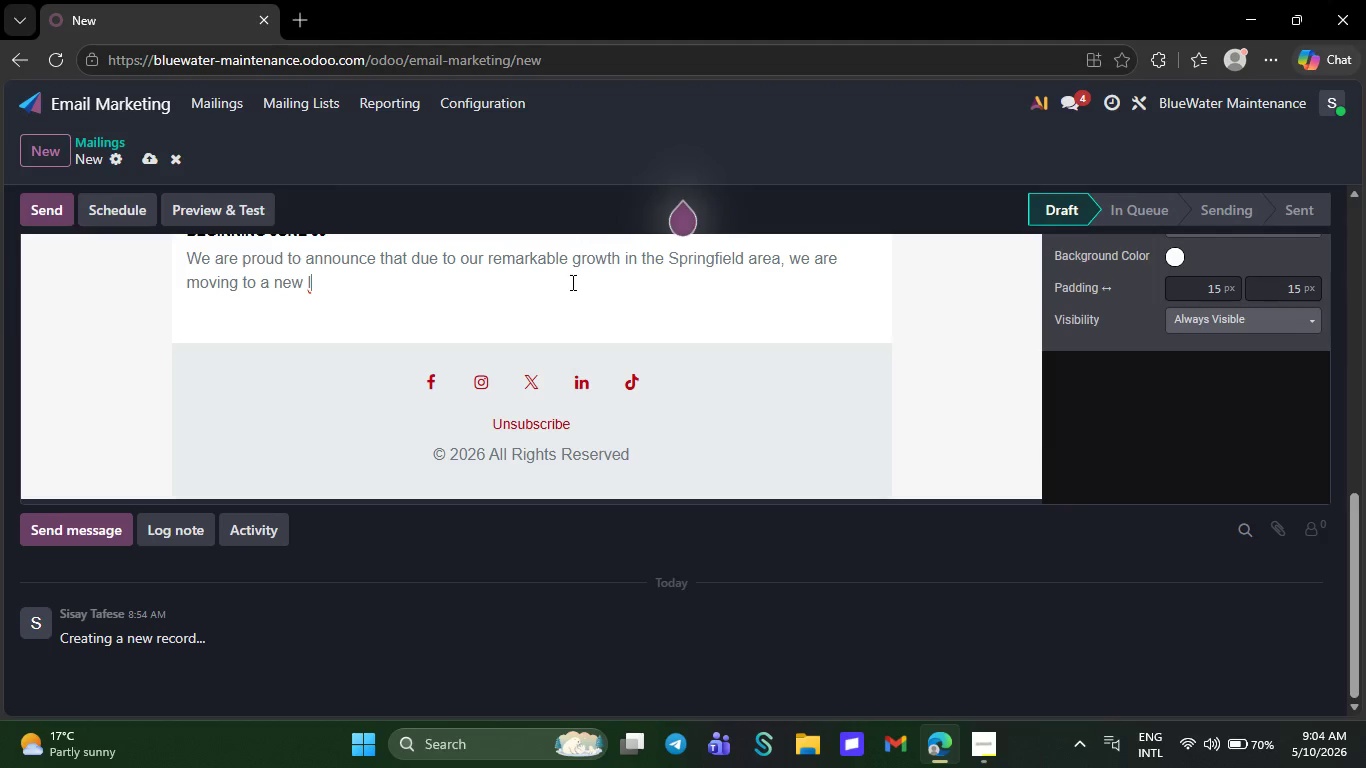 
key(Backspace)
 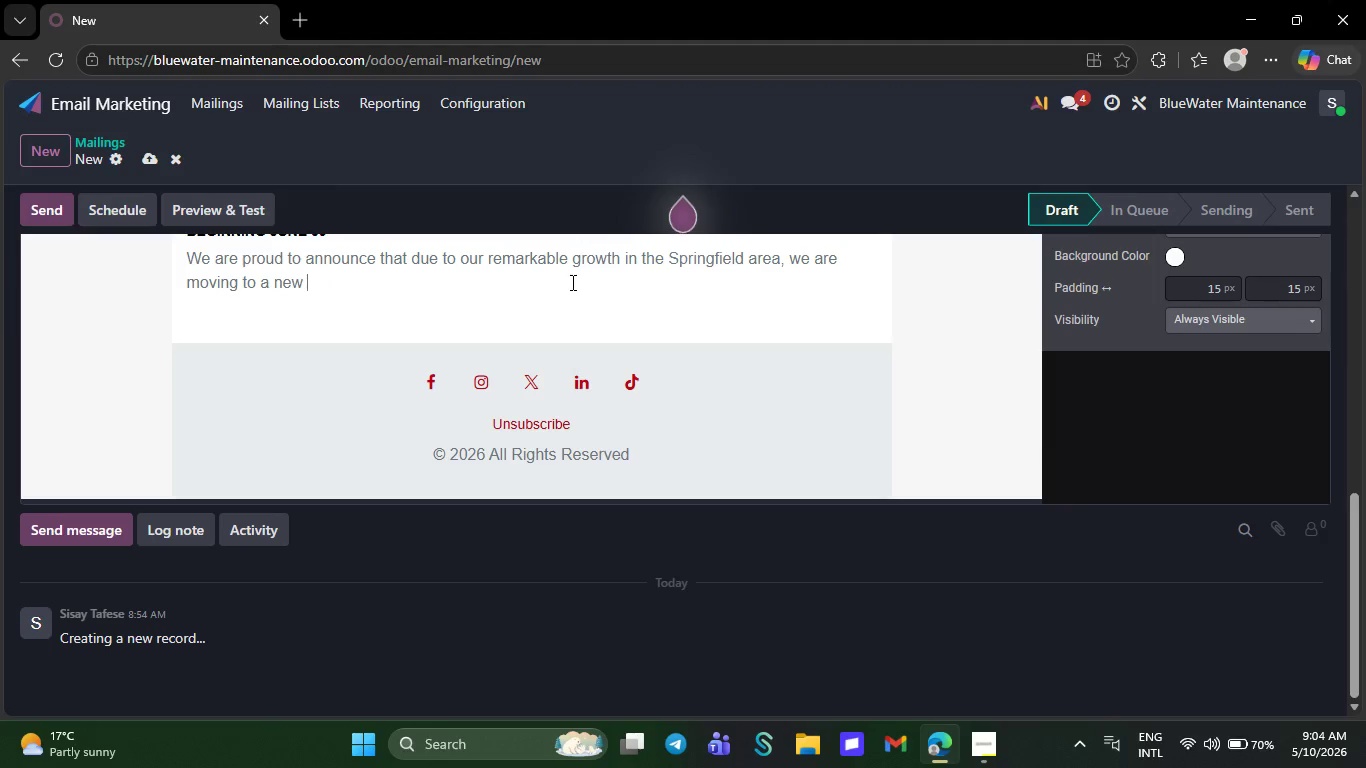 
key(Backspace)
 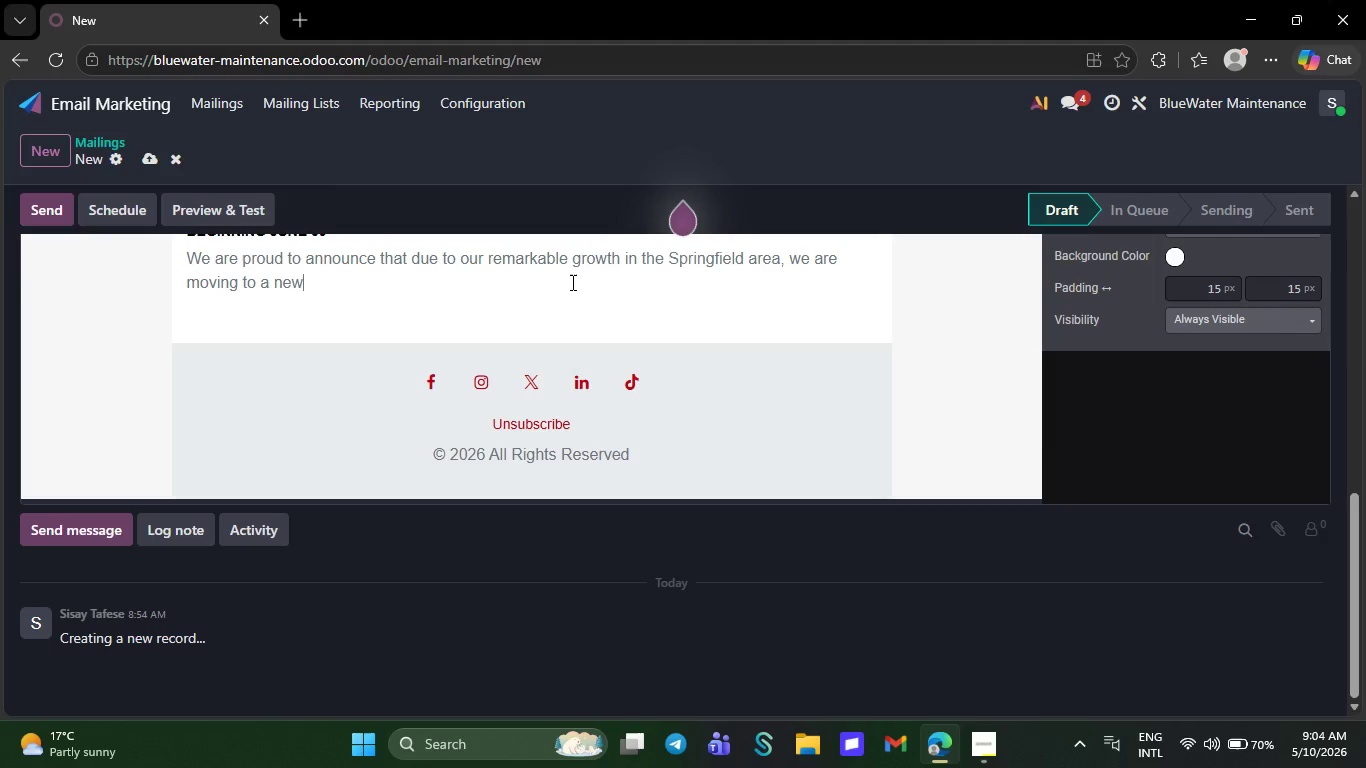 
key(Backspace)
 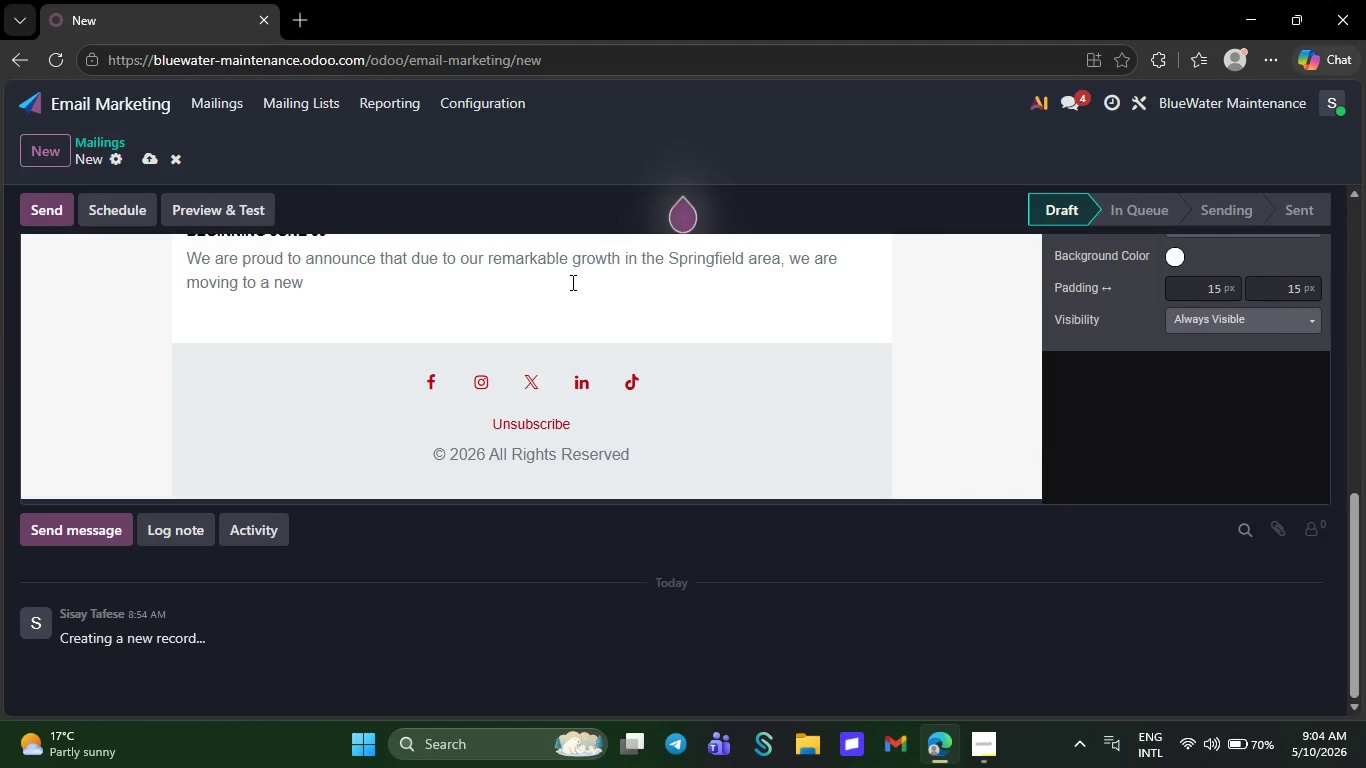 
key(Backspace)
 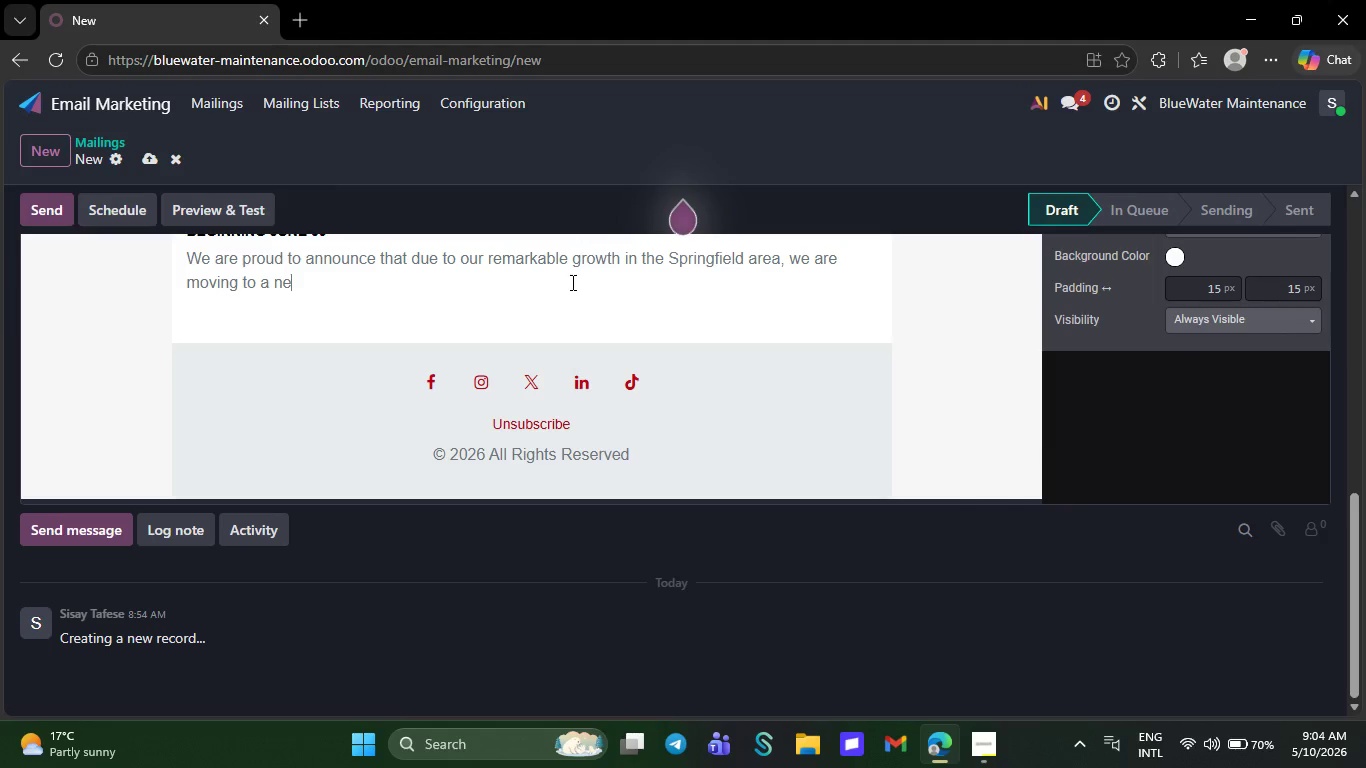 
key(Backspace)
 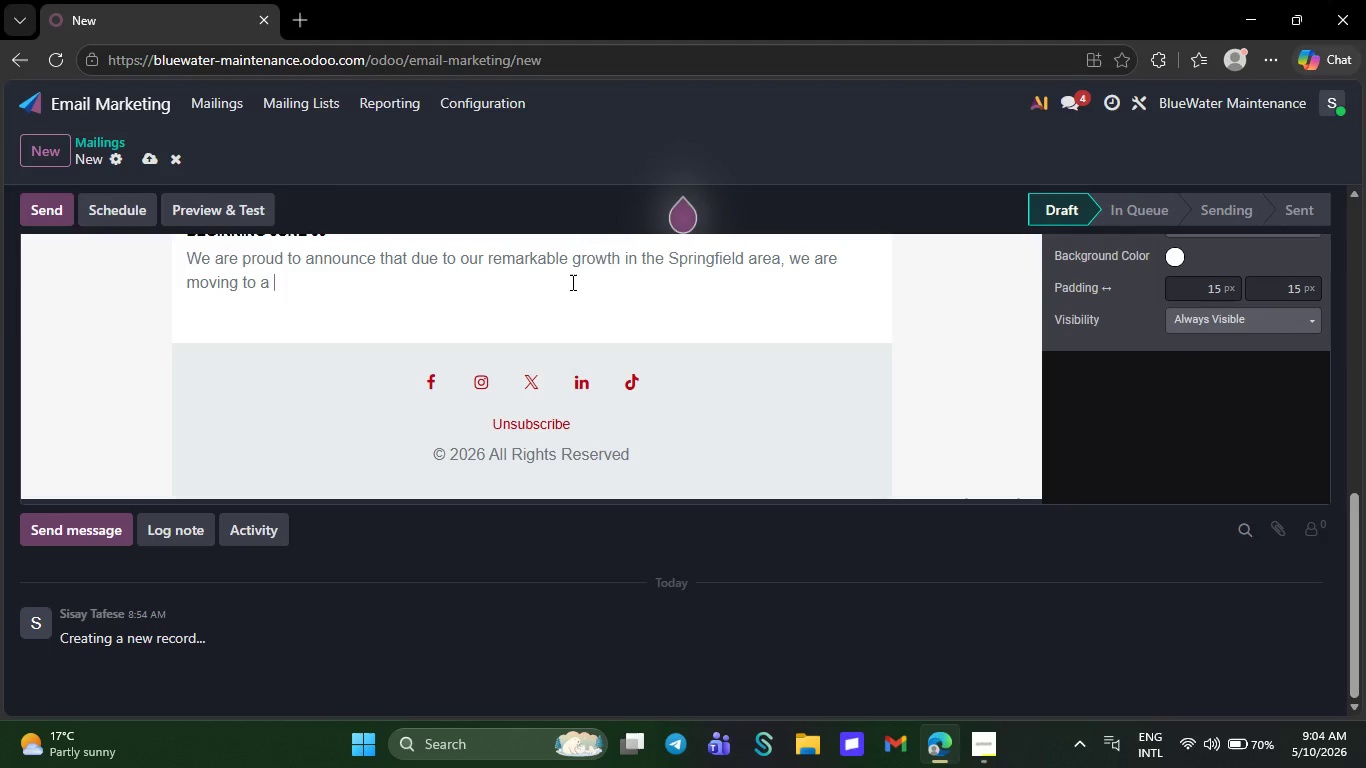 
key(Backspace)
 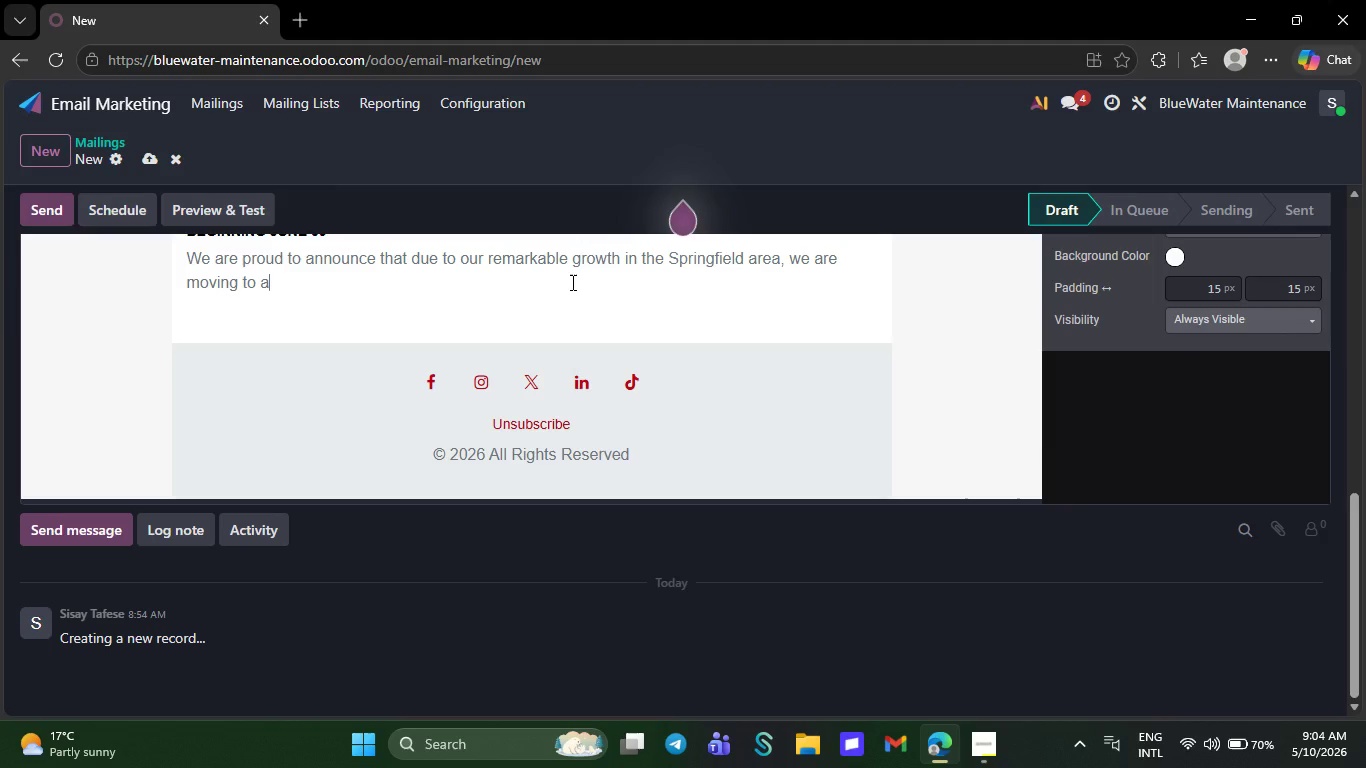 
key(Backspace)
 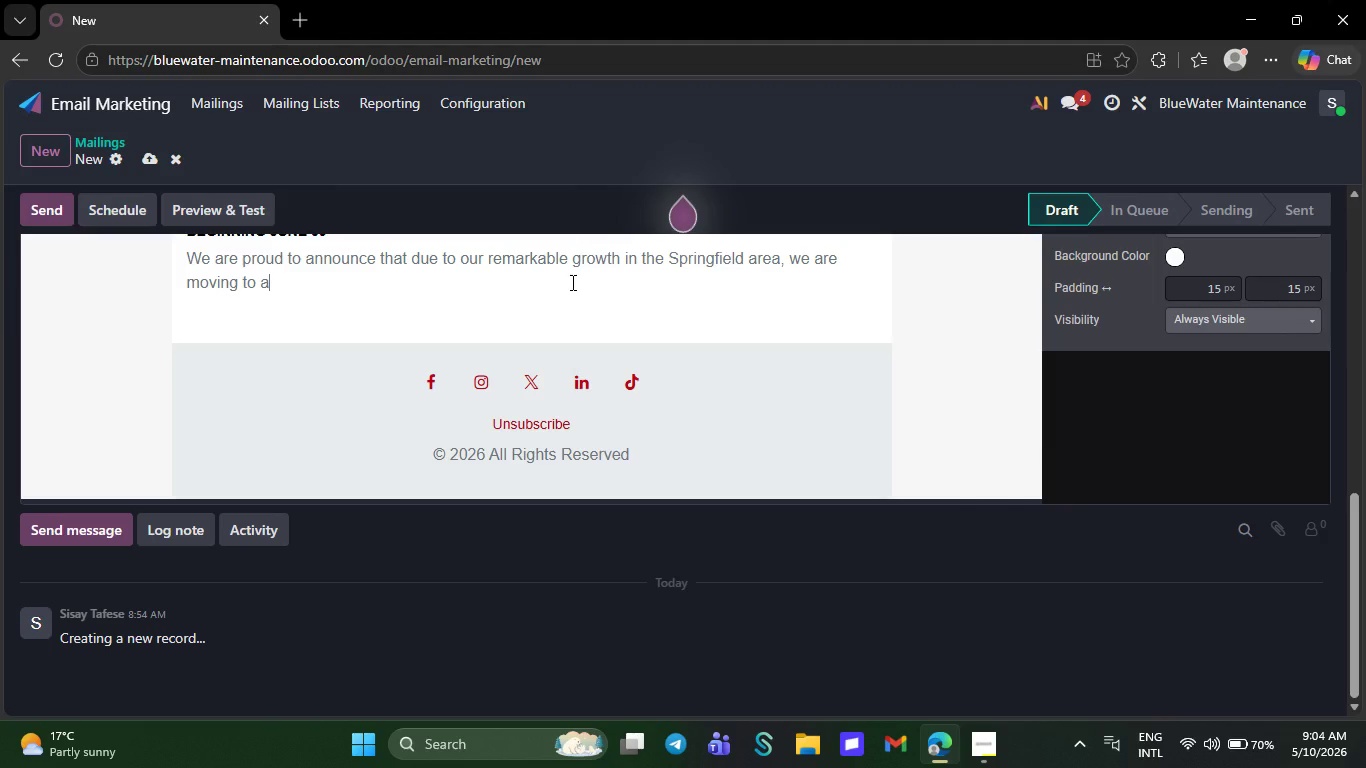 
key(Backspace)
 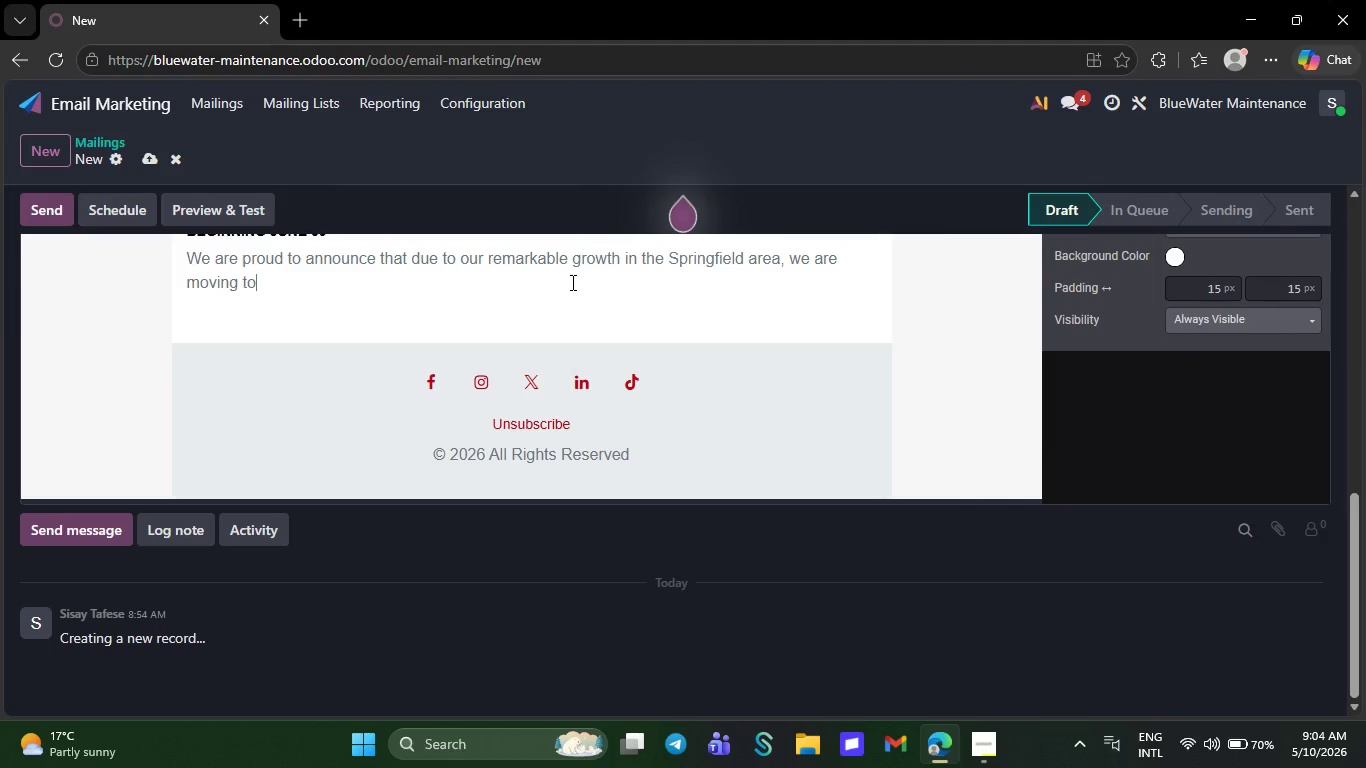 
key(Backspace)
 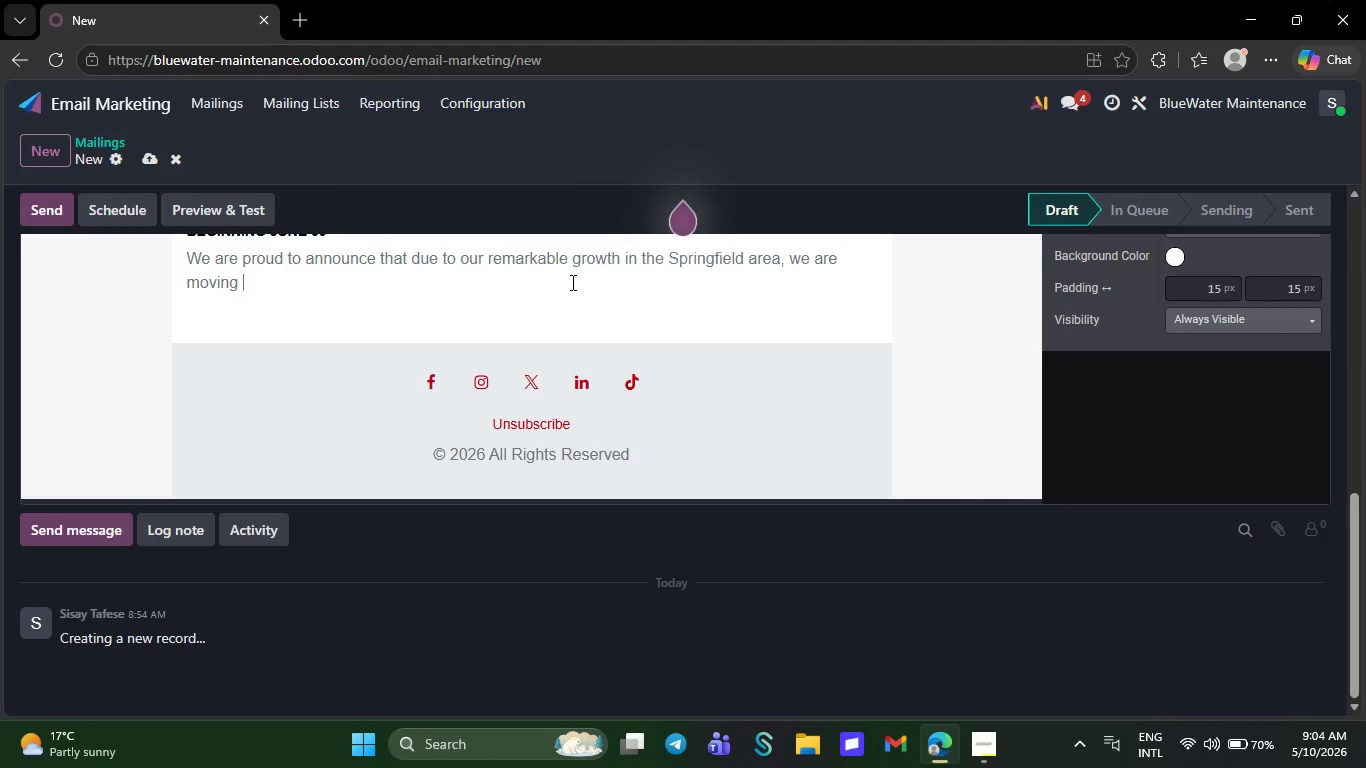 
key(Backspace)
 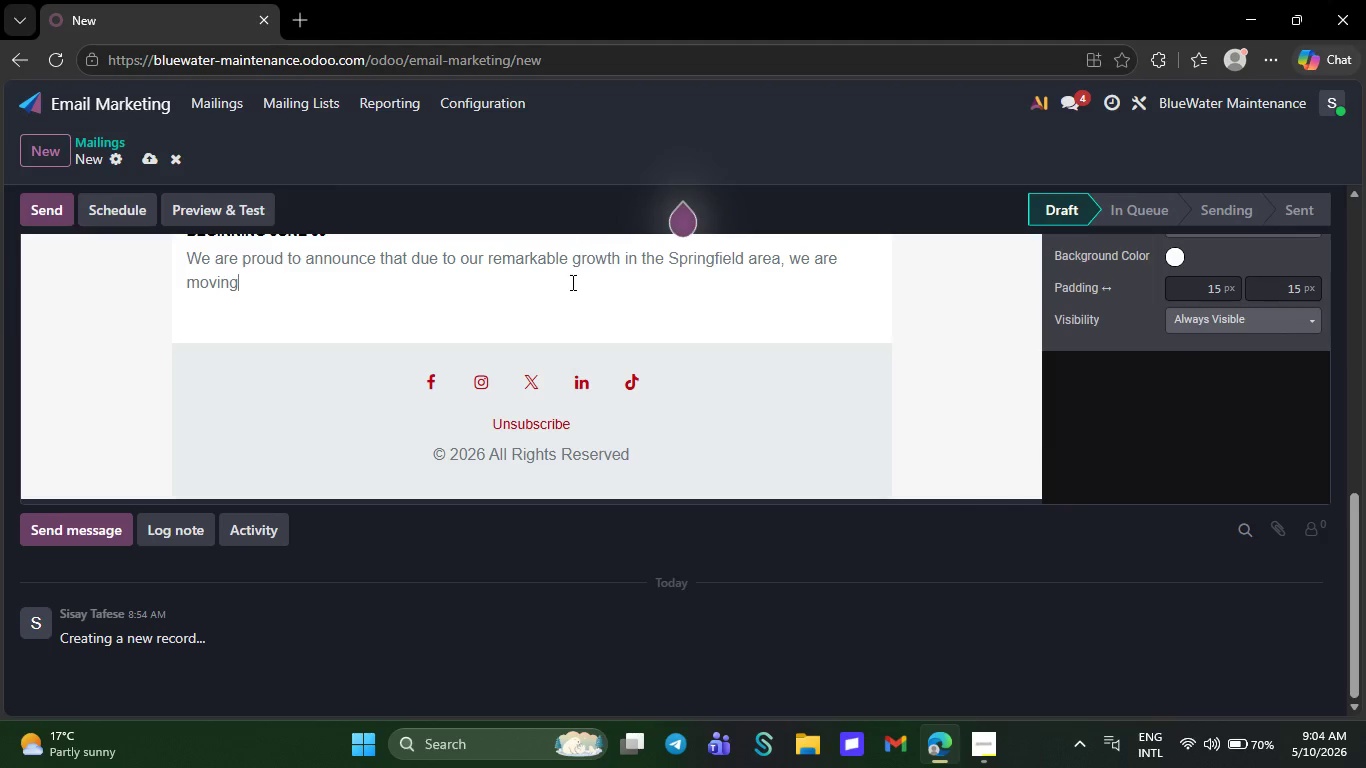 
key(Backspace)
 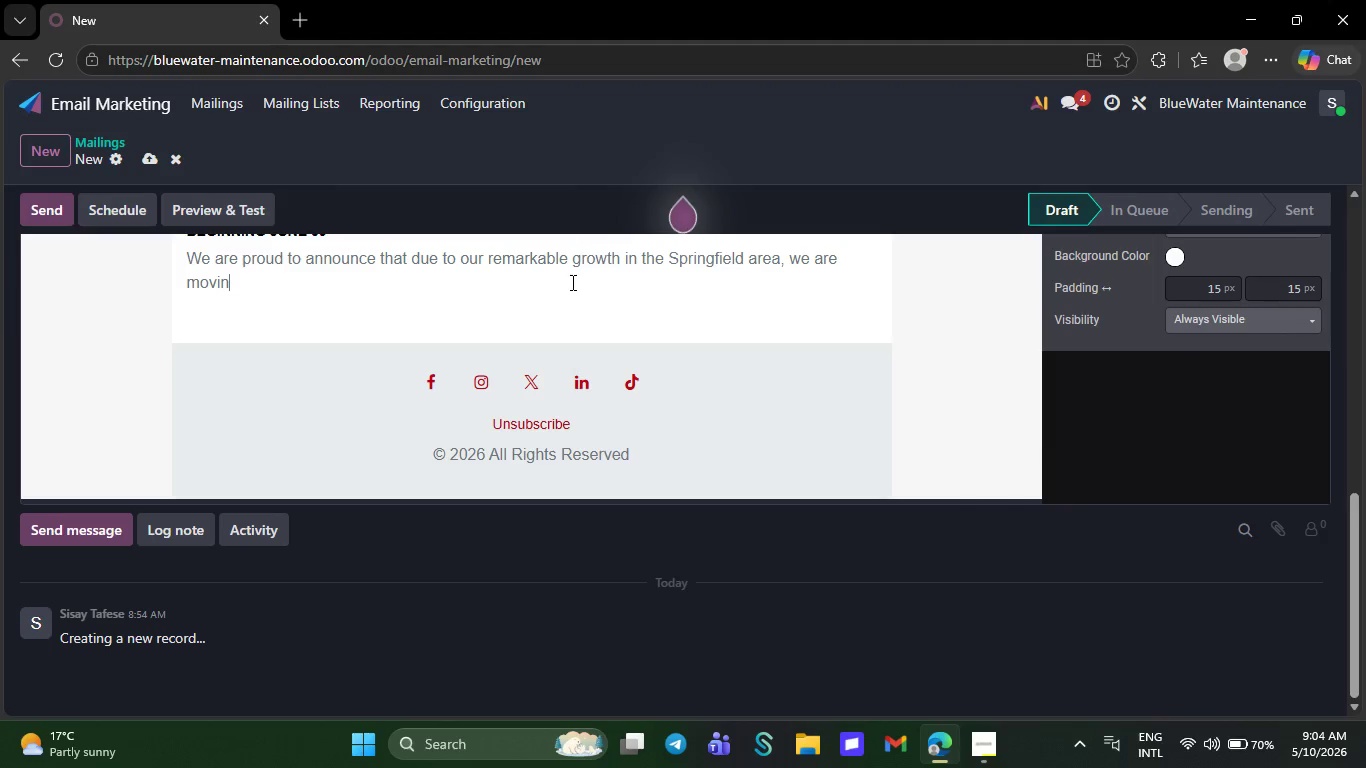 
key(Backspace)
 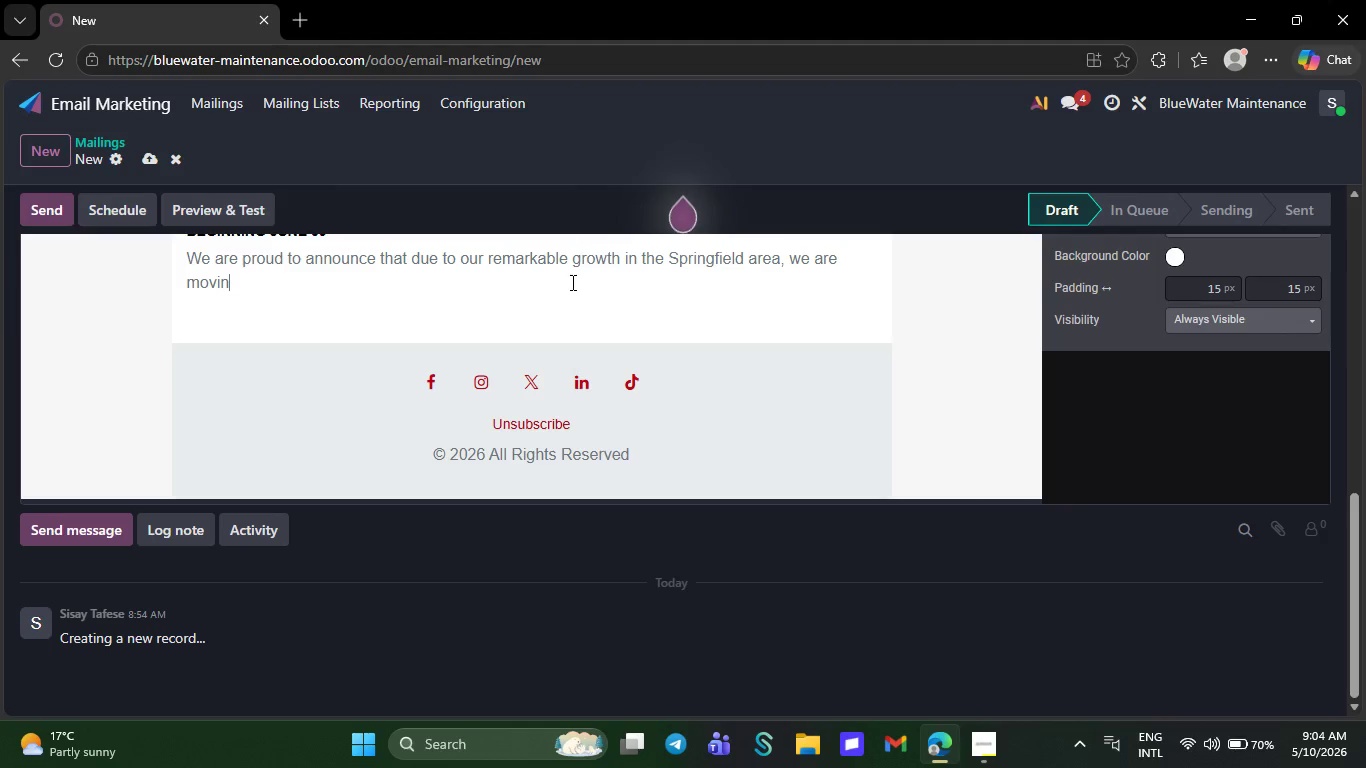 
key(Backspace)
 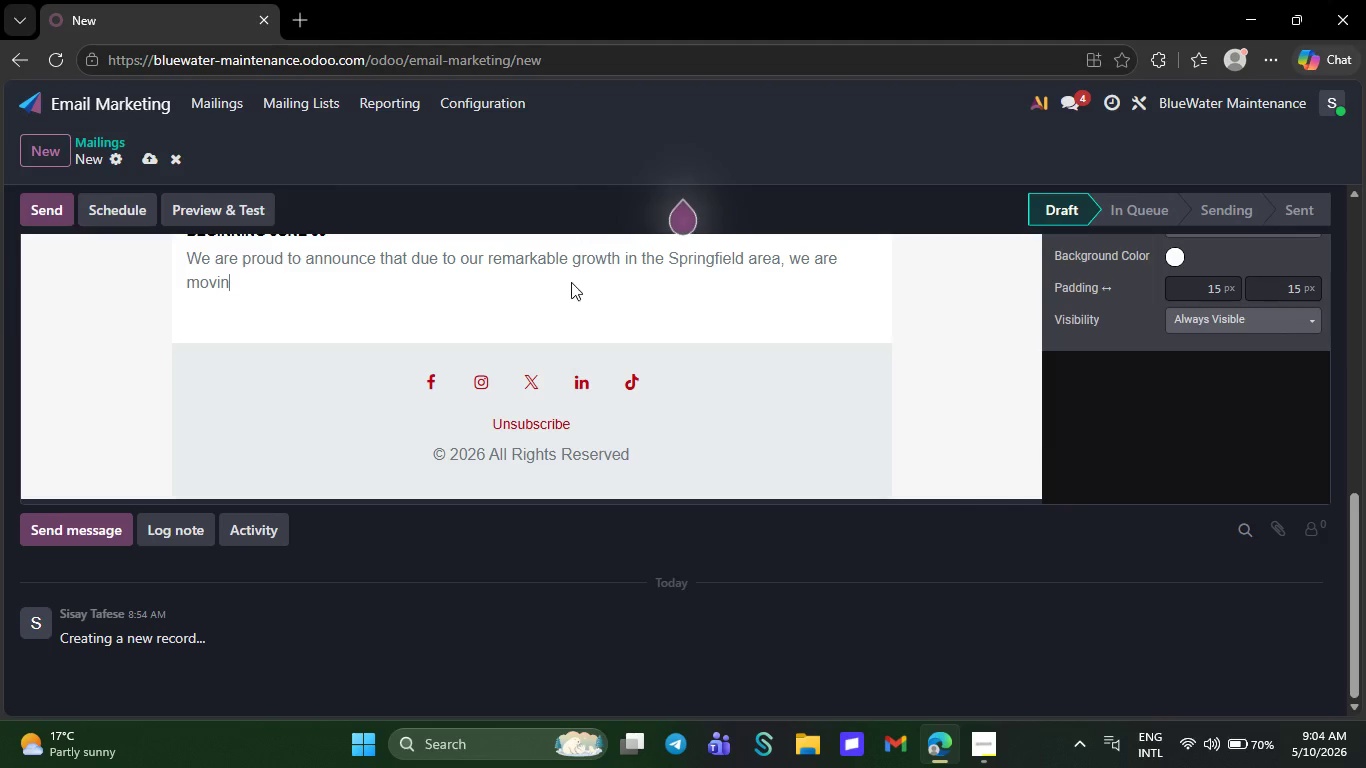 
key(Backspace)
 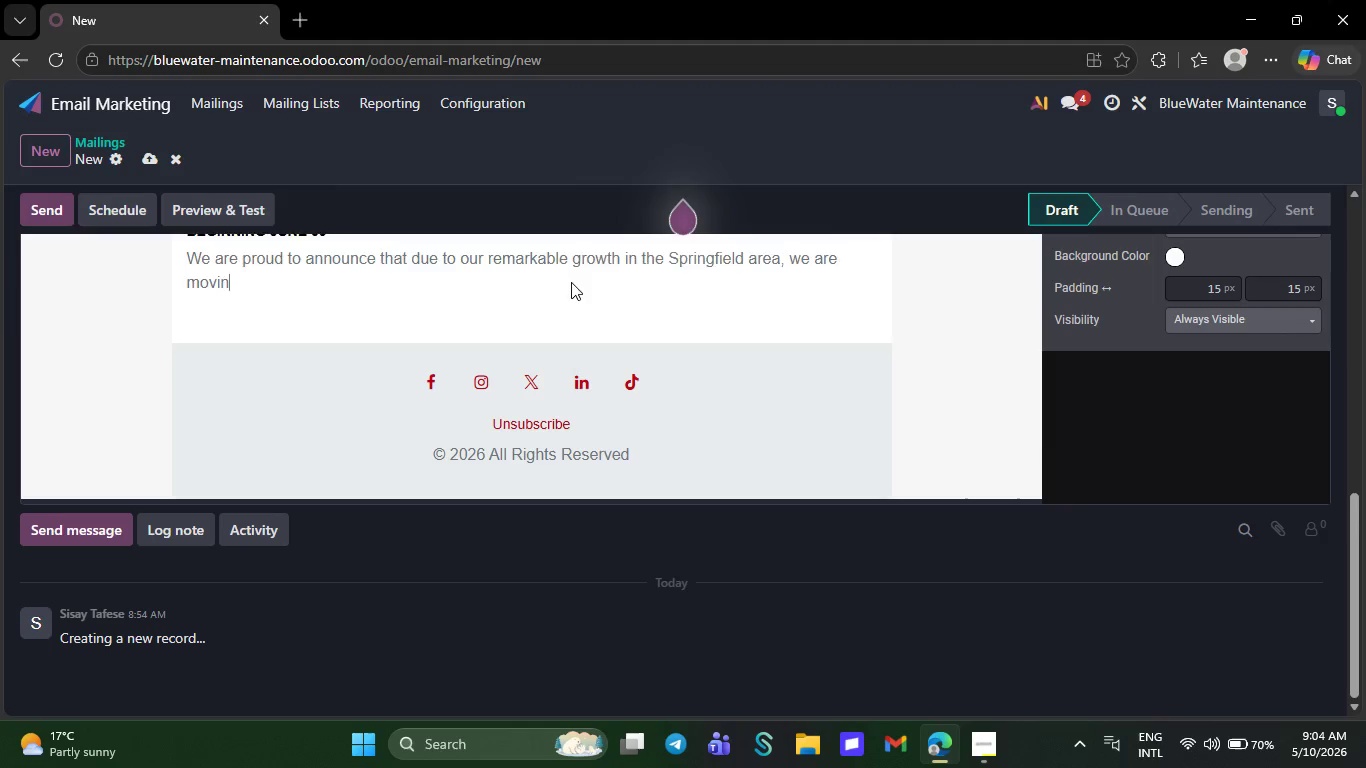 
key(Backspace)
 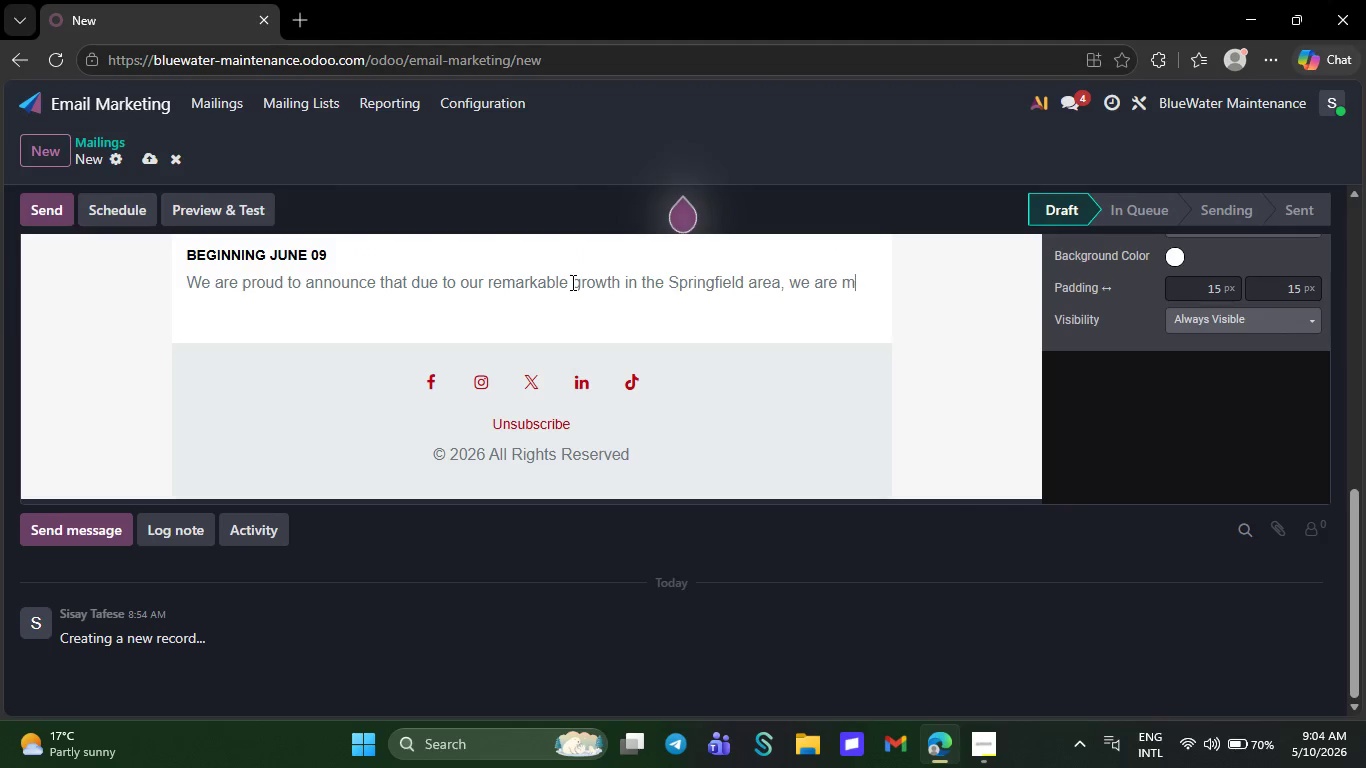 
key(Backspace)
 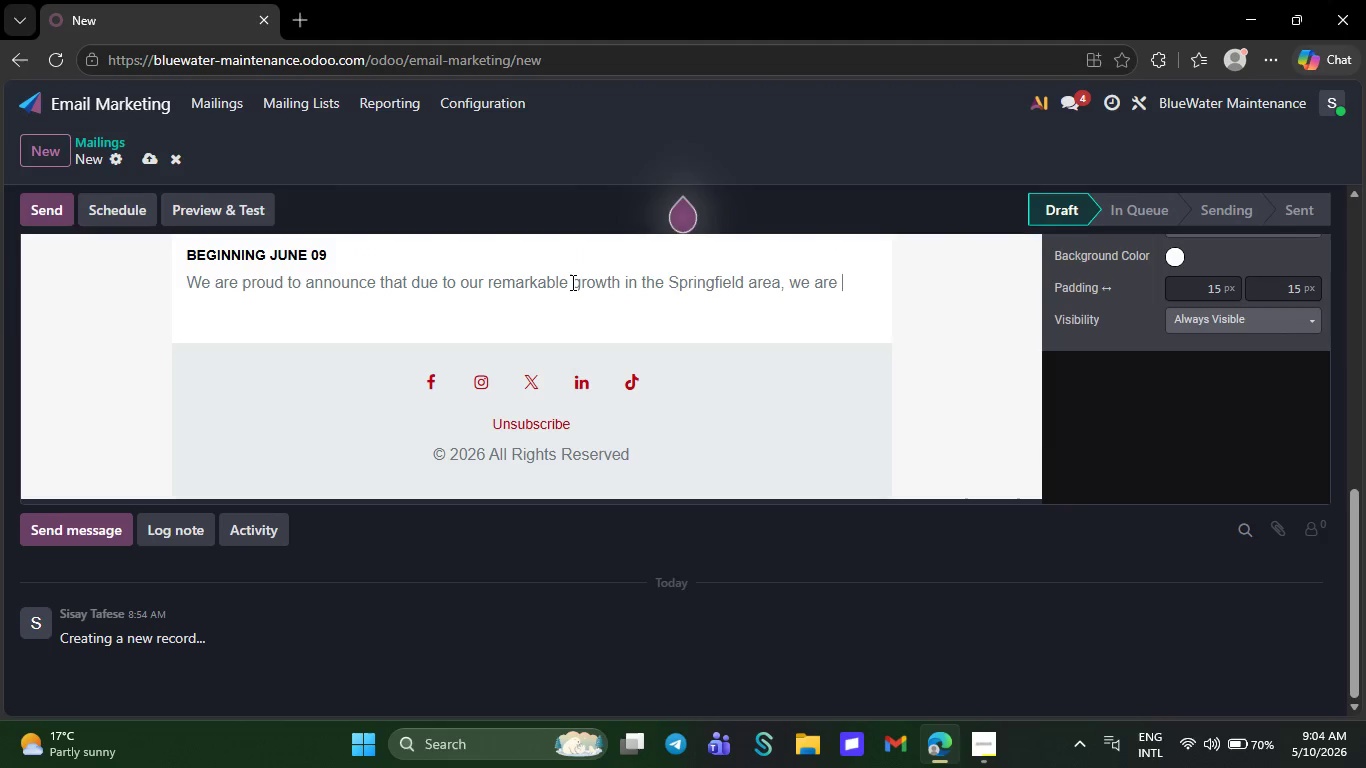 
key(Backspace)
 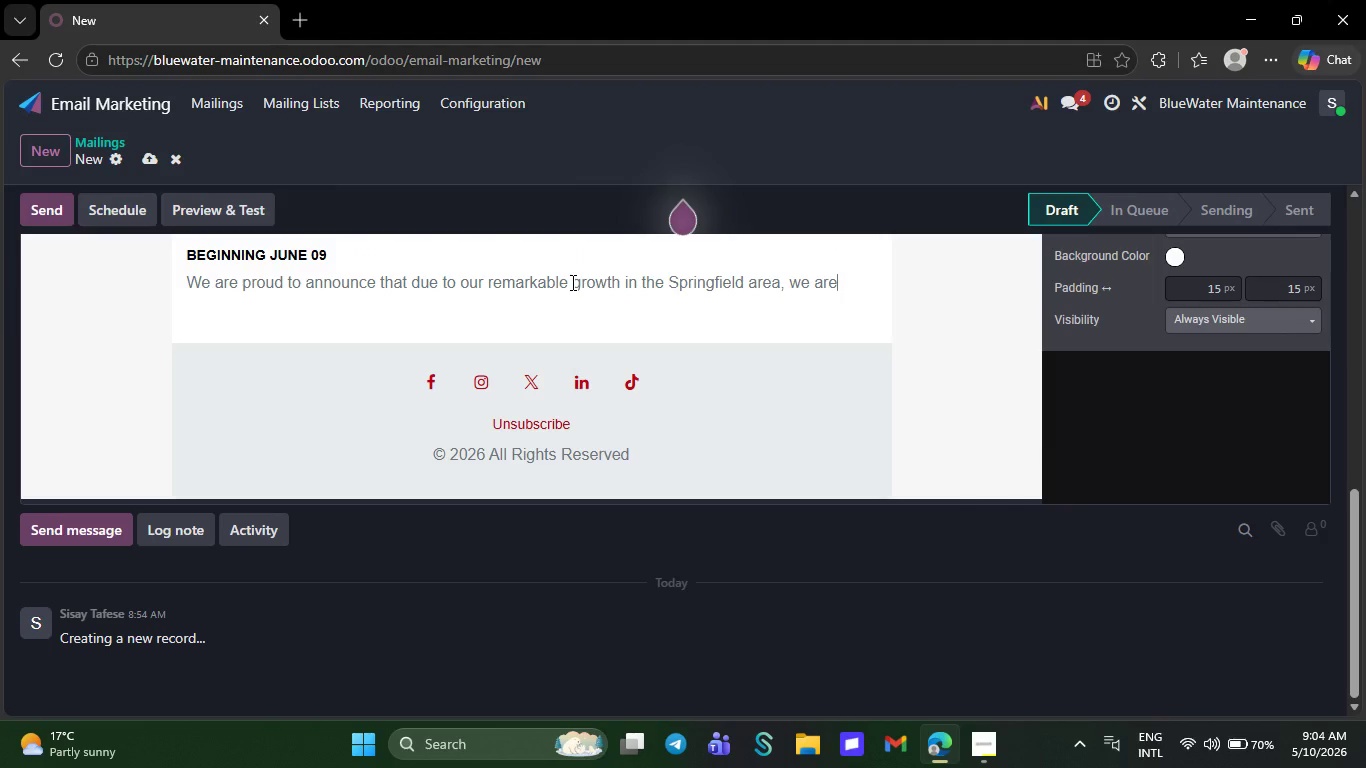 
key(Backspace)
 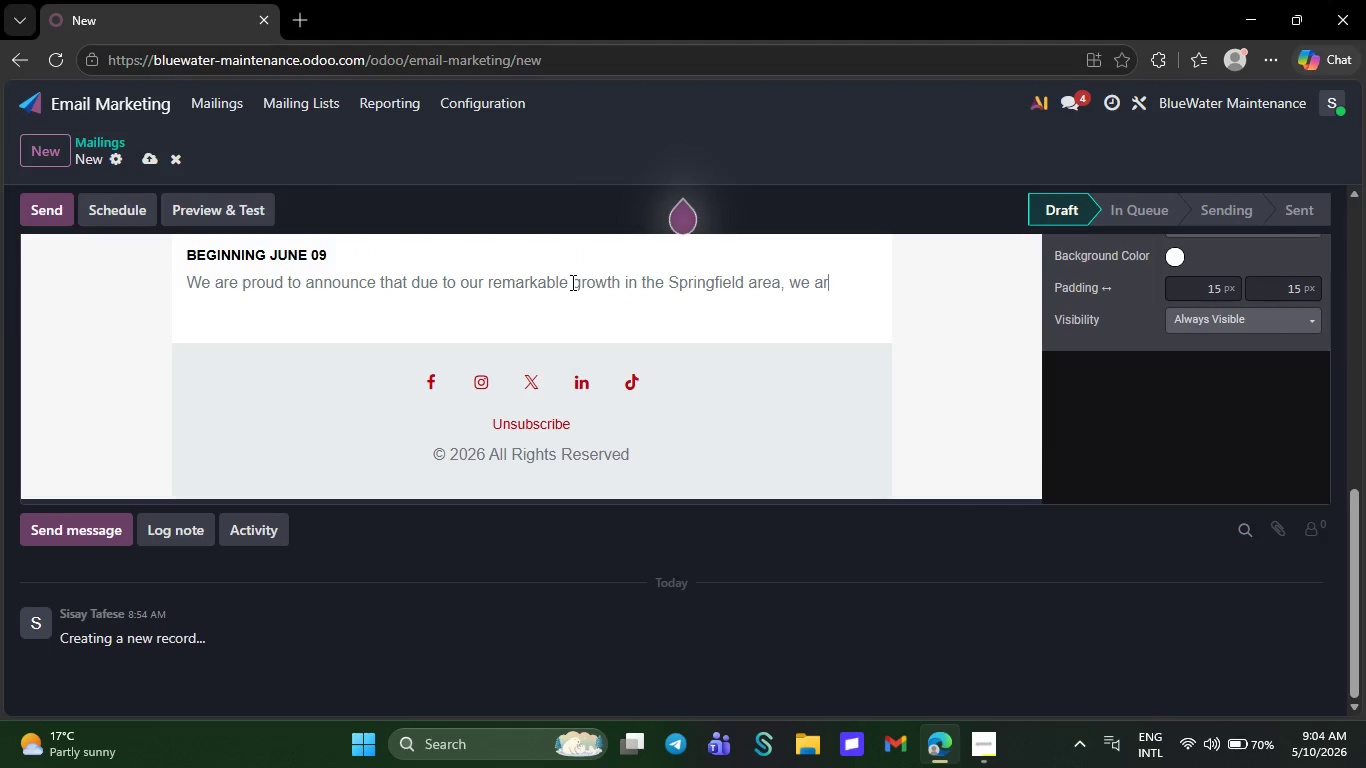 
key(Backspace)
 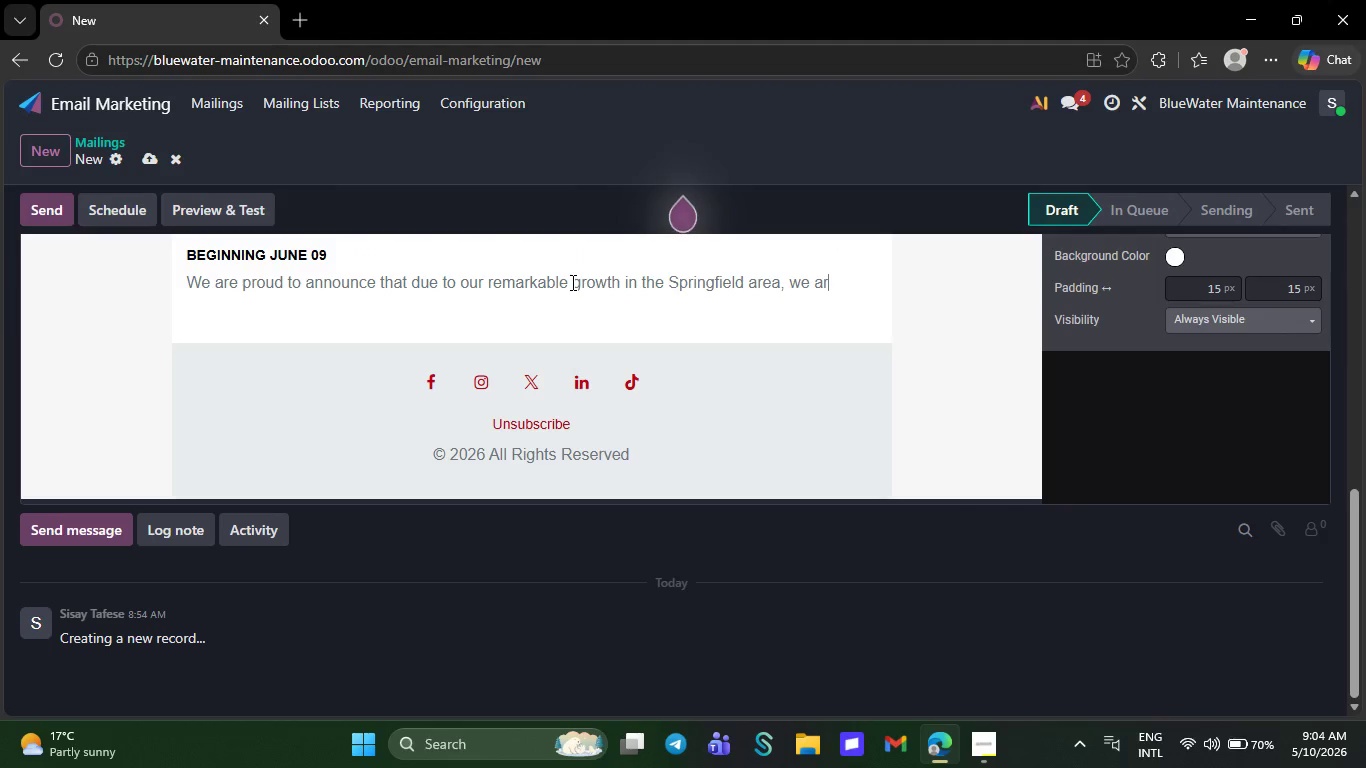 
key(Backspace)
 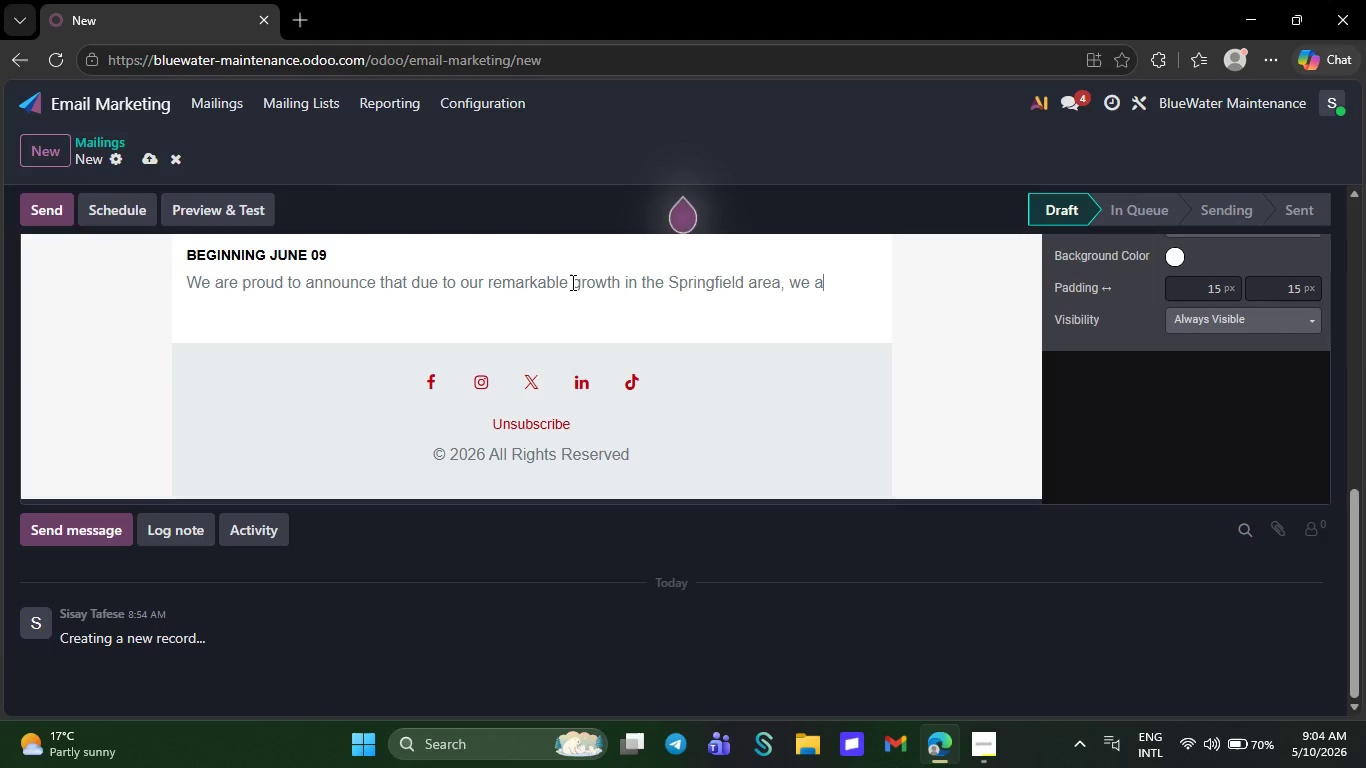 
key(Backspace)
 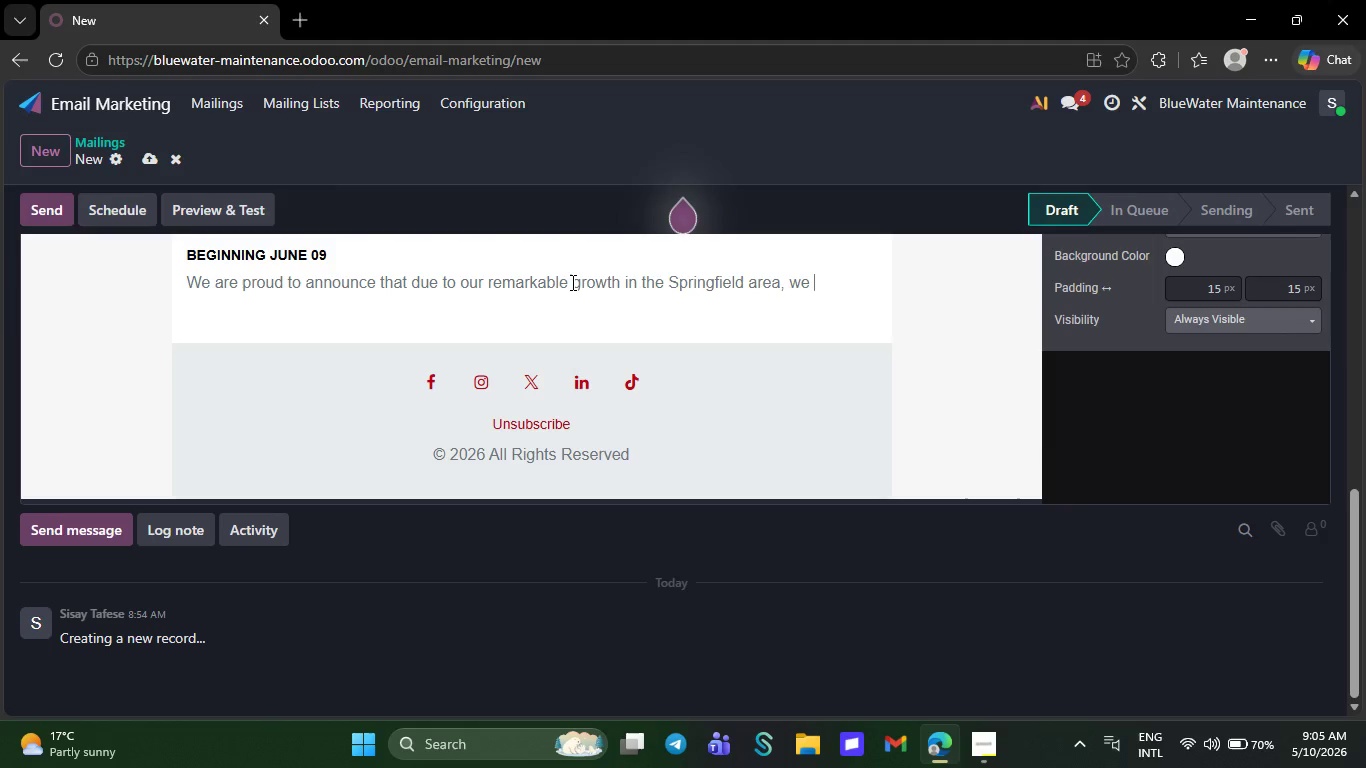 
key(Backspace)
 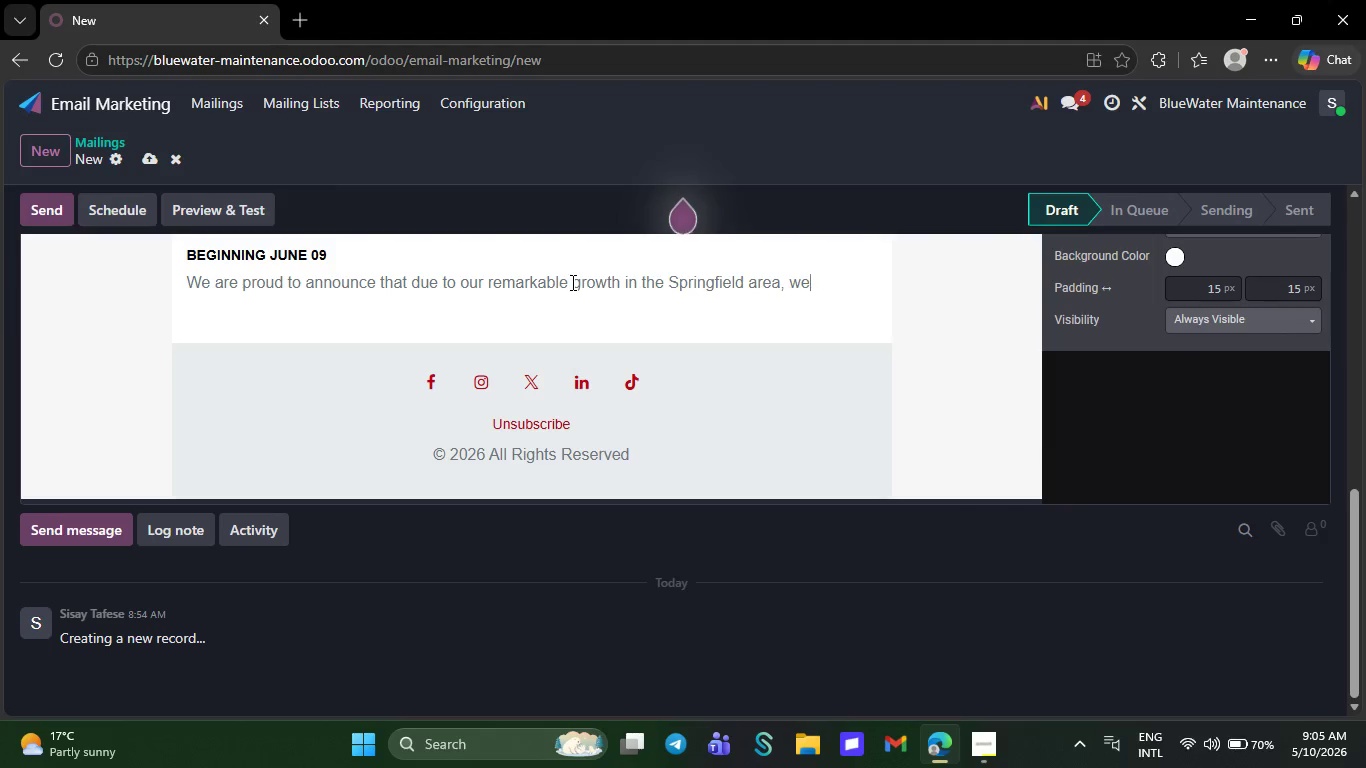 
key(Backspace)
 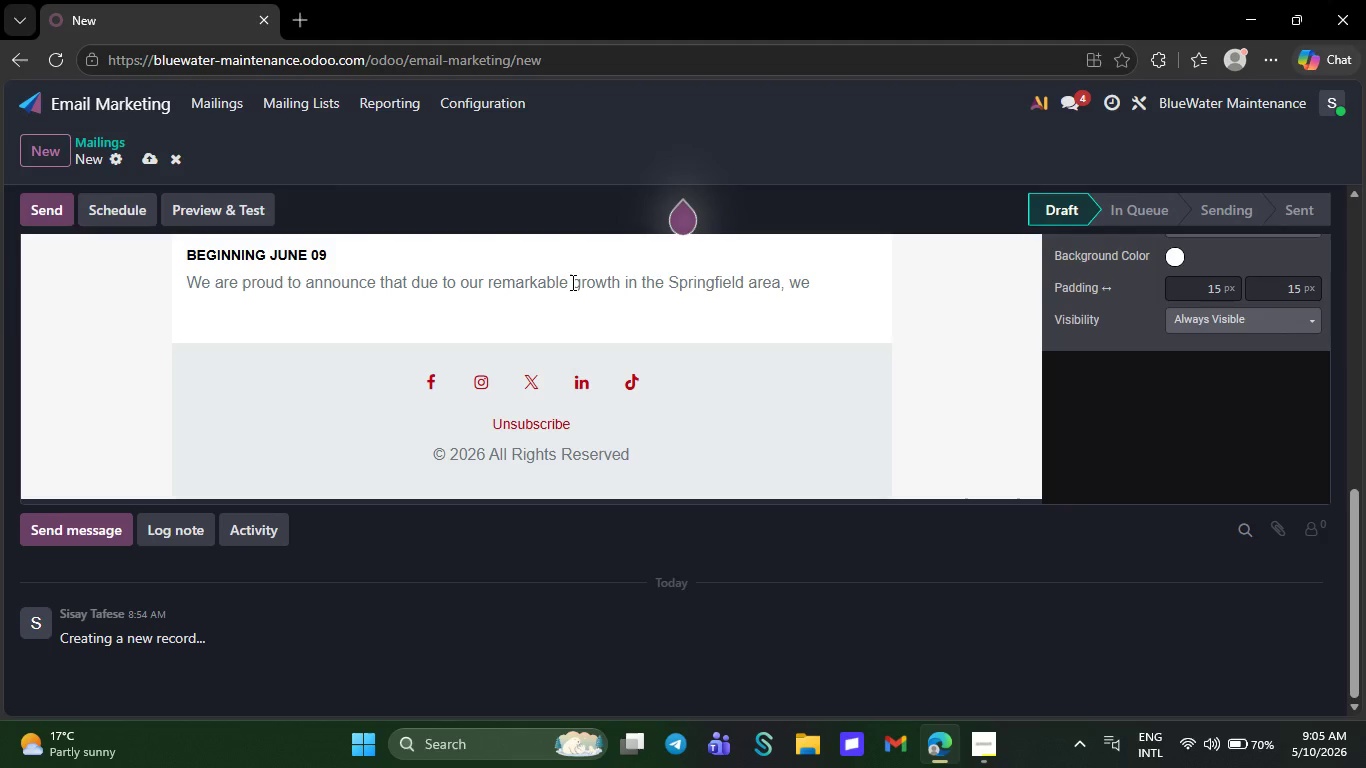 
key(Backspace)
 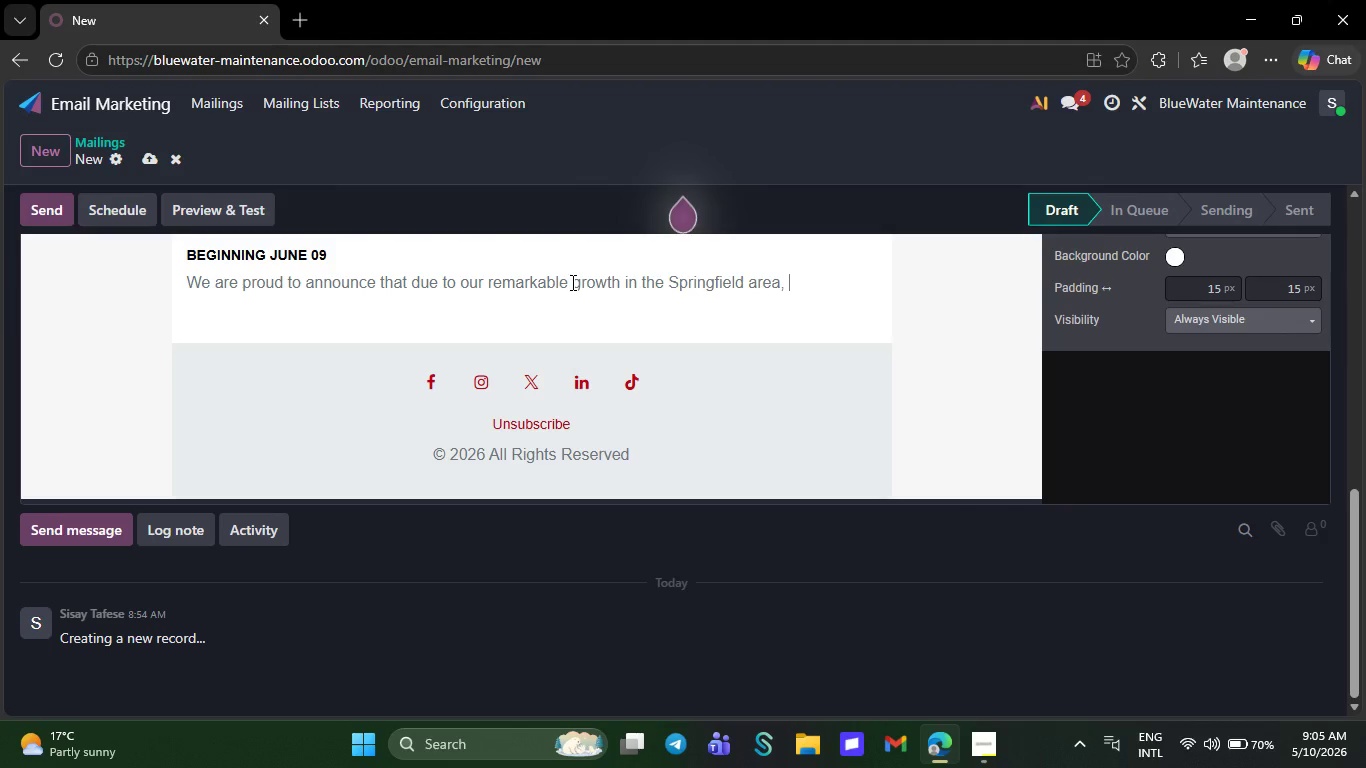 
key(Backspace)
 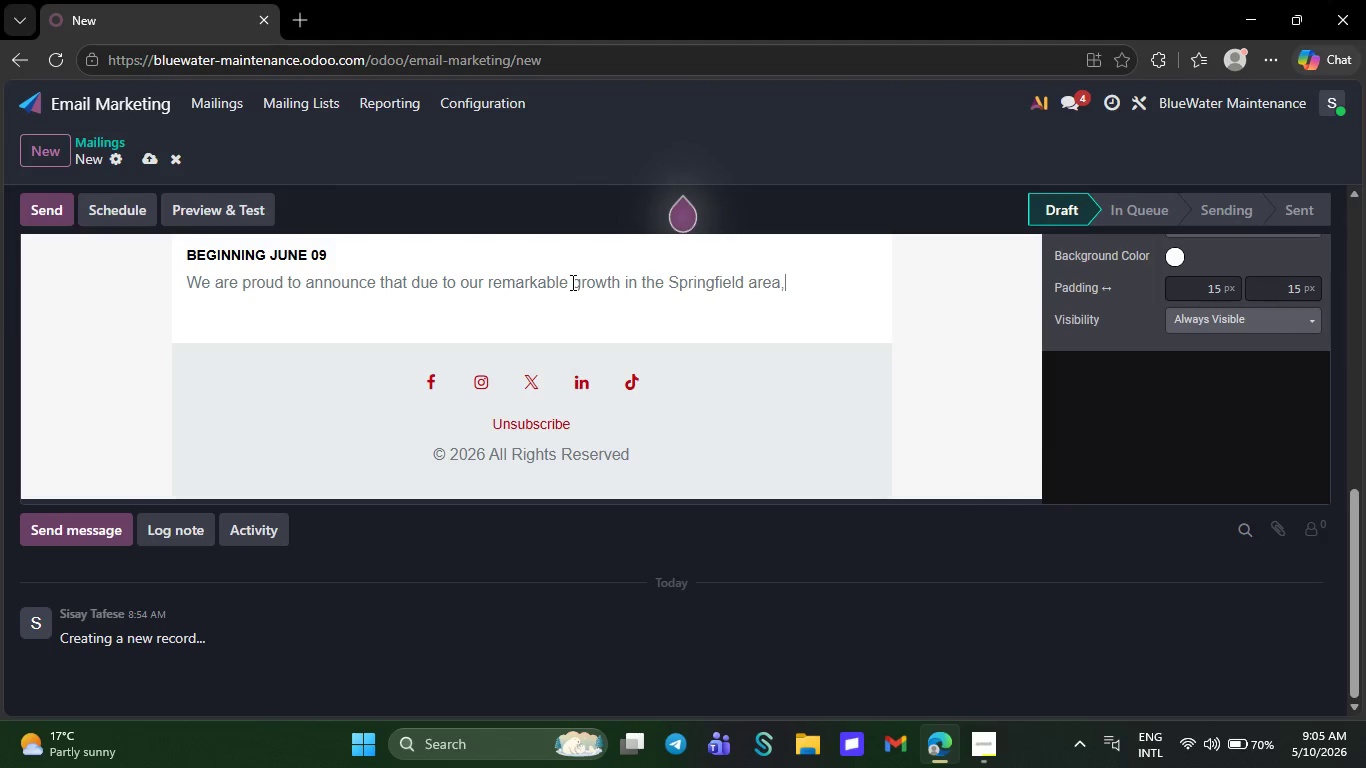 
key(Backspace)
 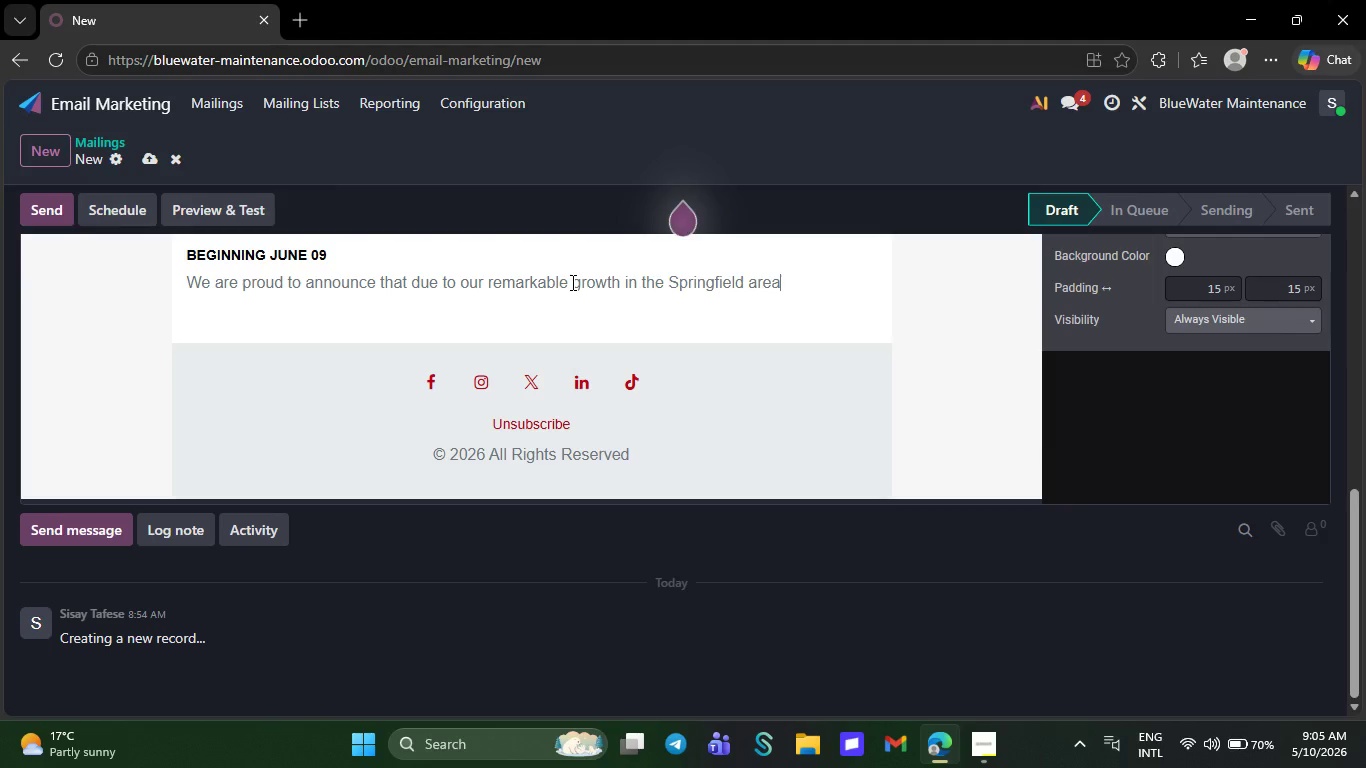 
key(Backspace)
 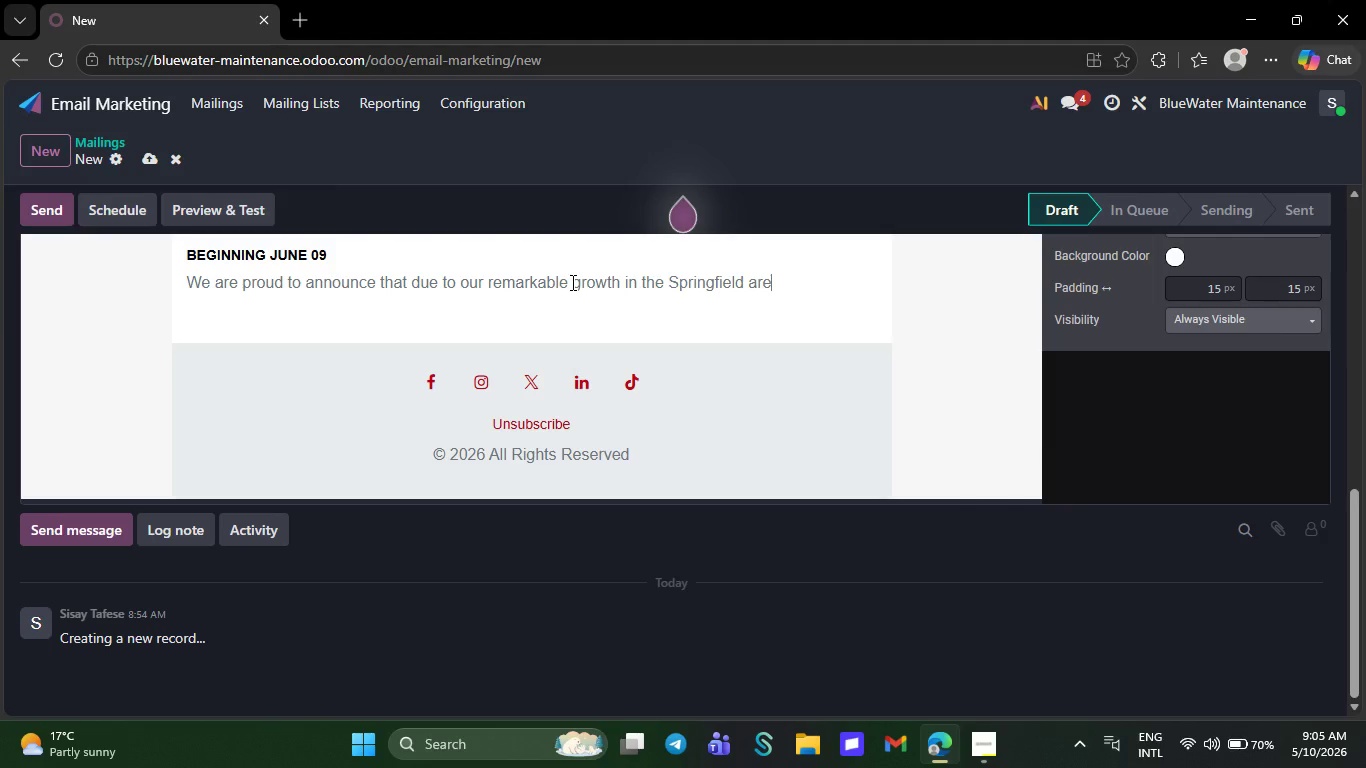 
key(Backspace)
 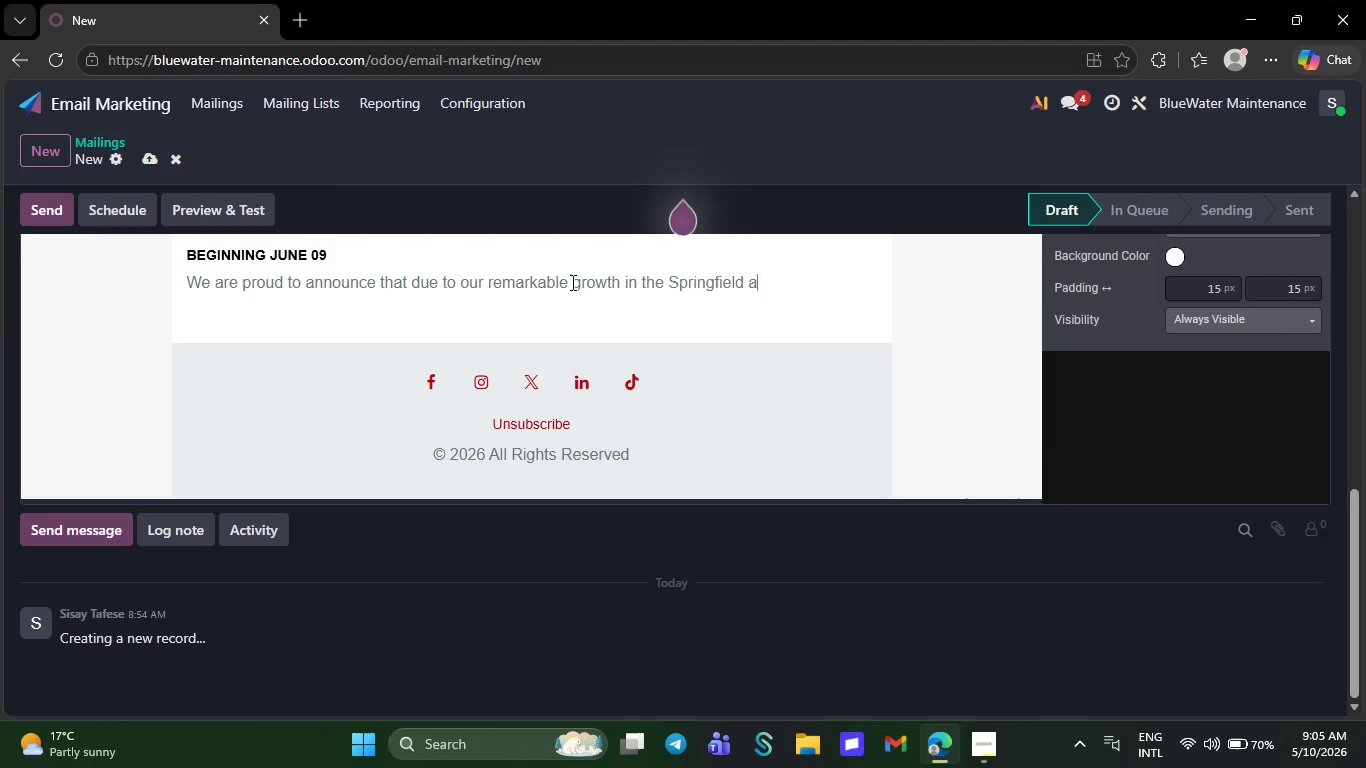 
key(Backspace)
 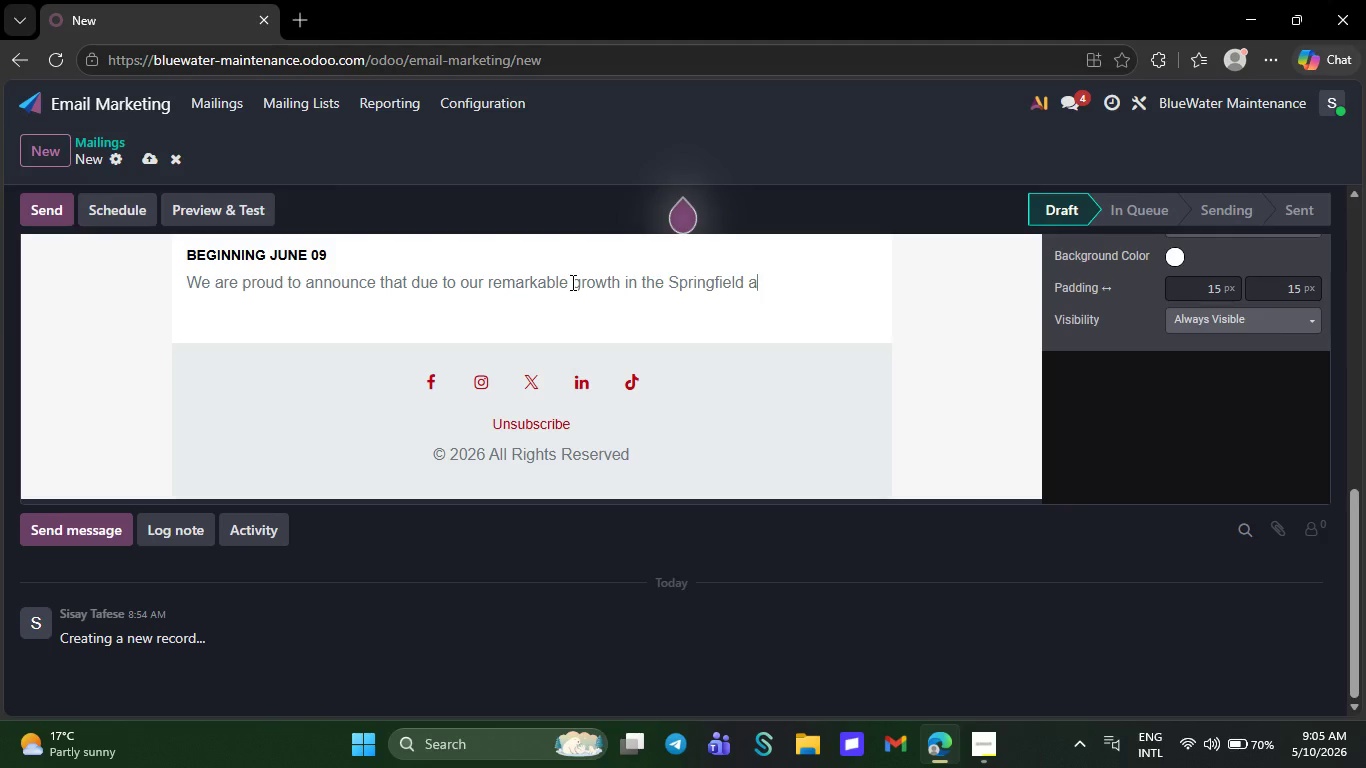 
key(Backspace)
 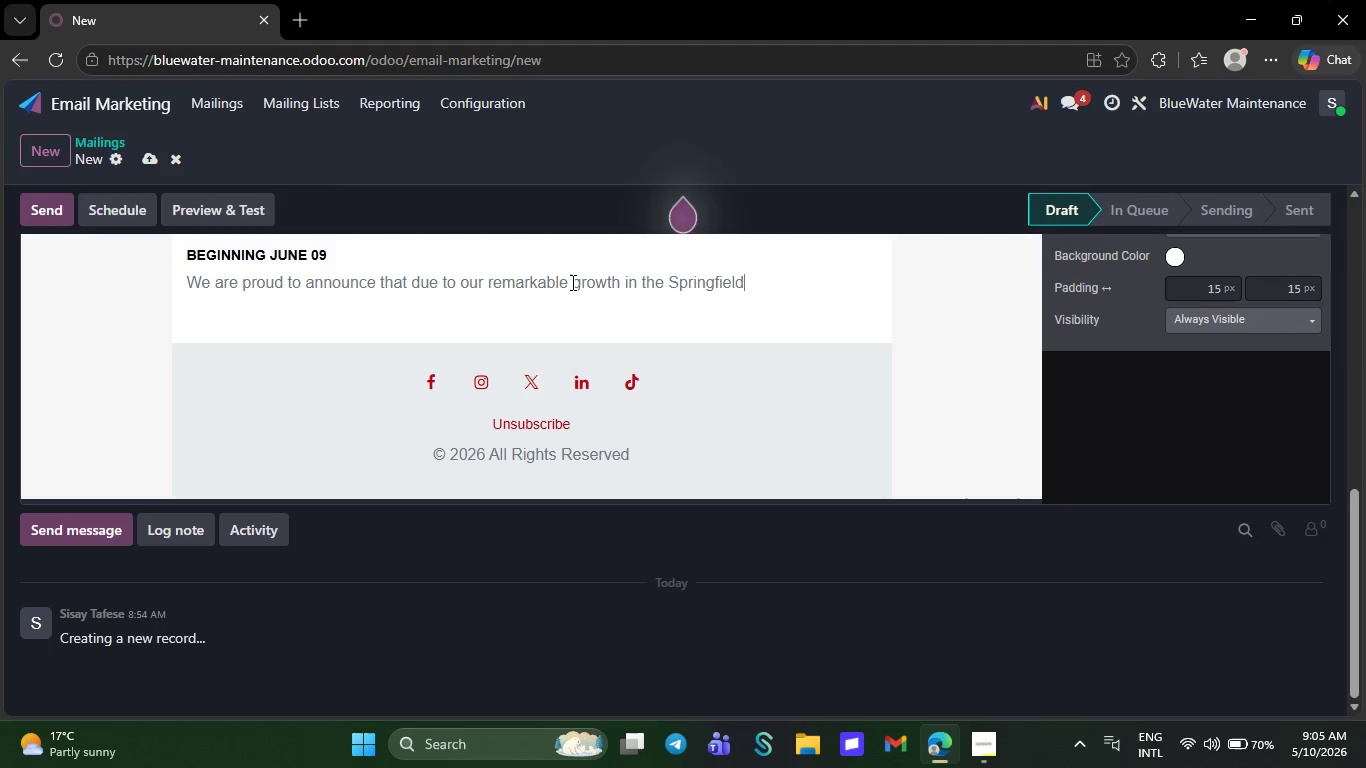 
key(Backspace)
 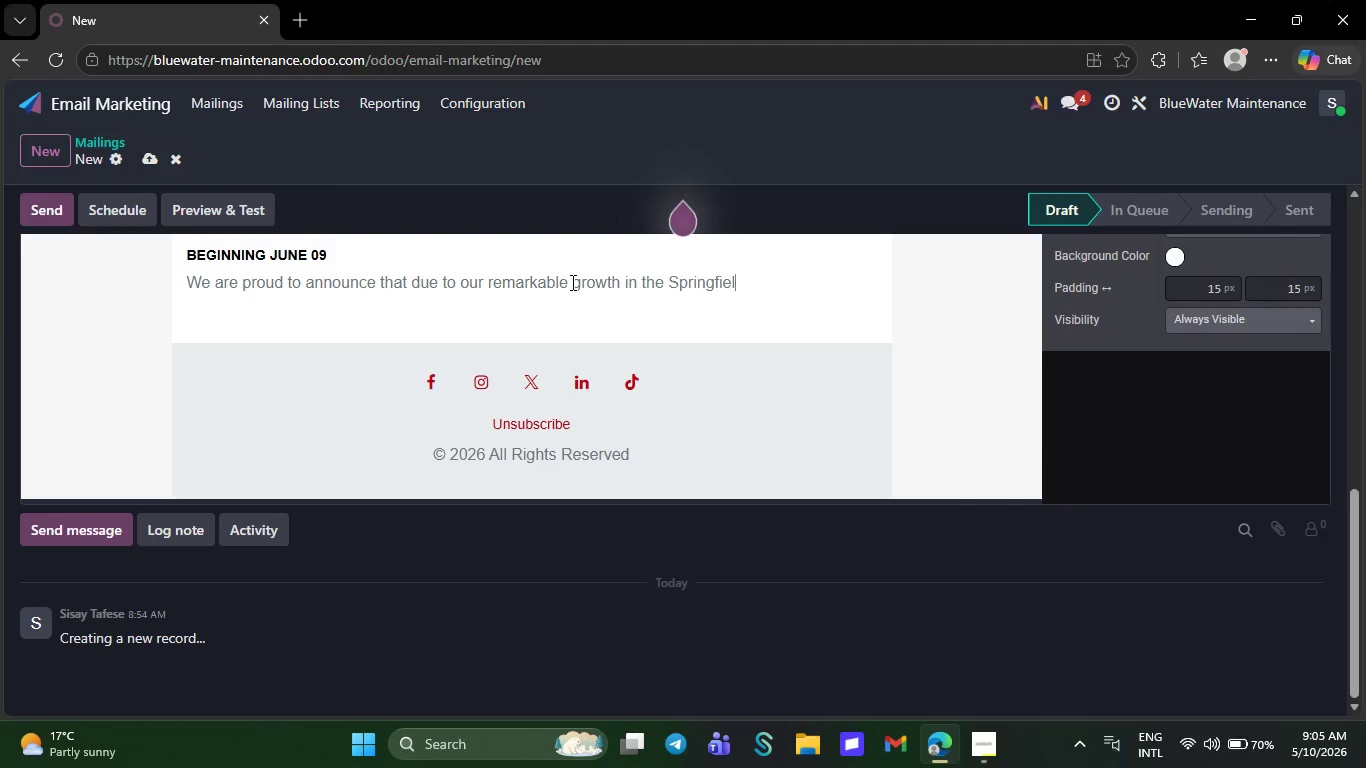 
key(Backspace)
 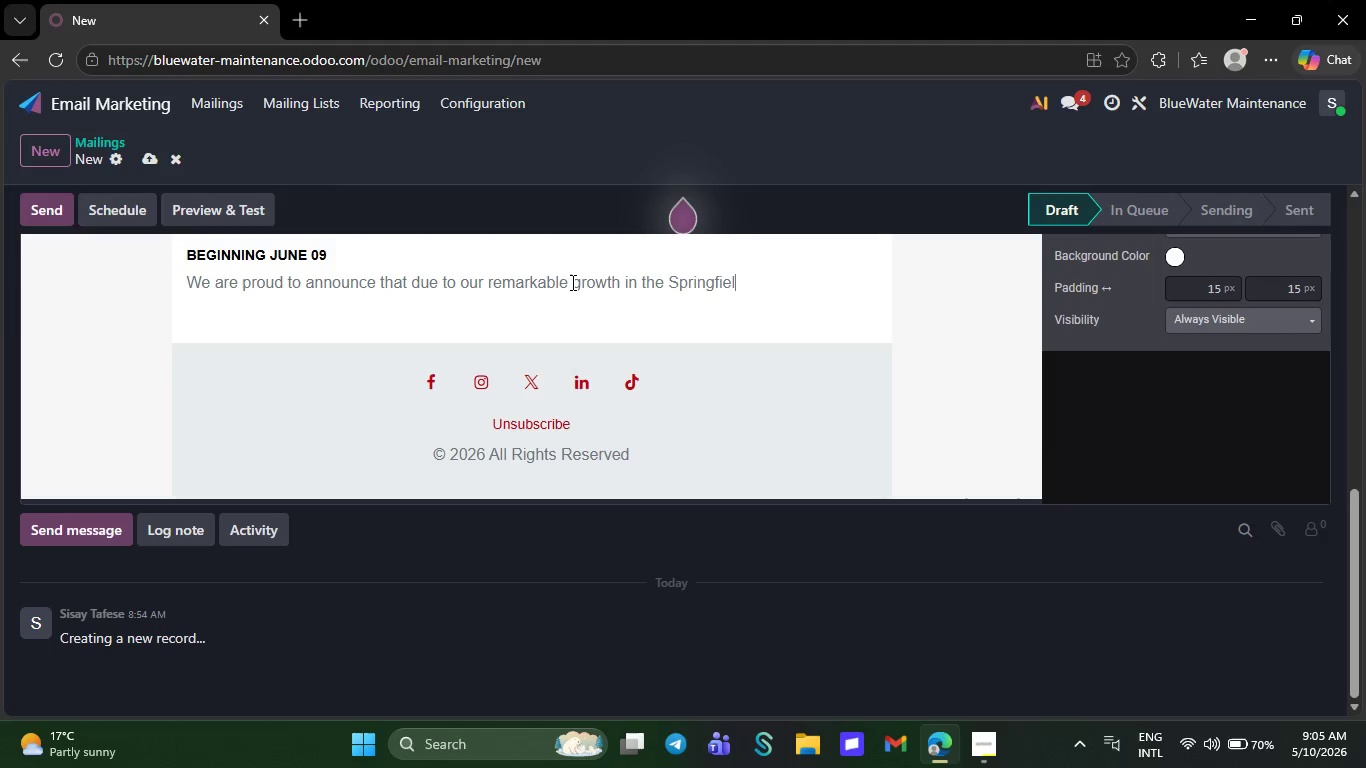 
key(Backspace)
 